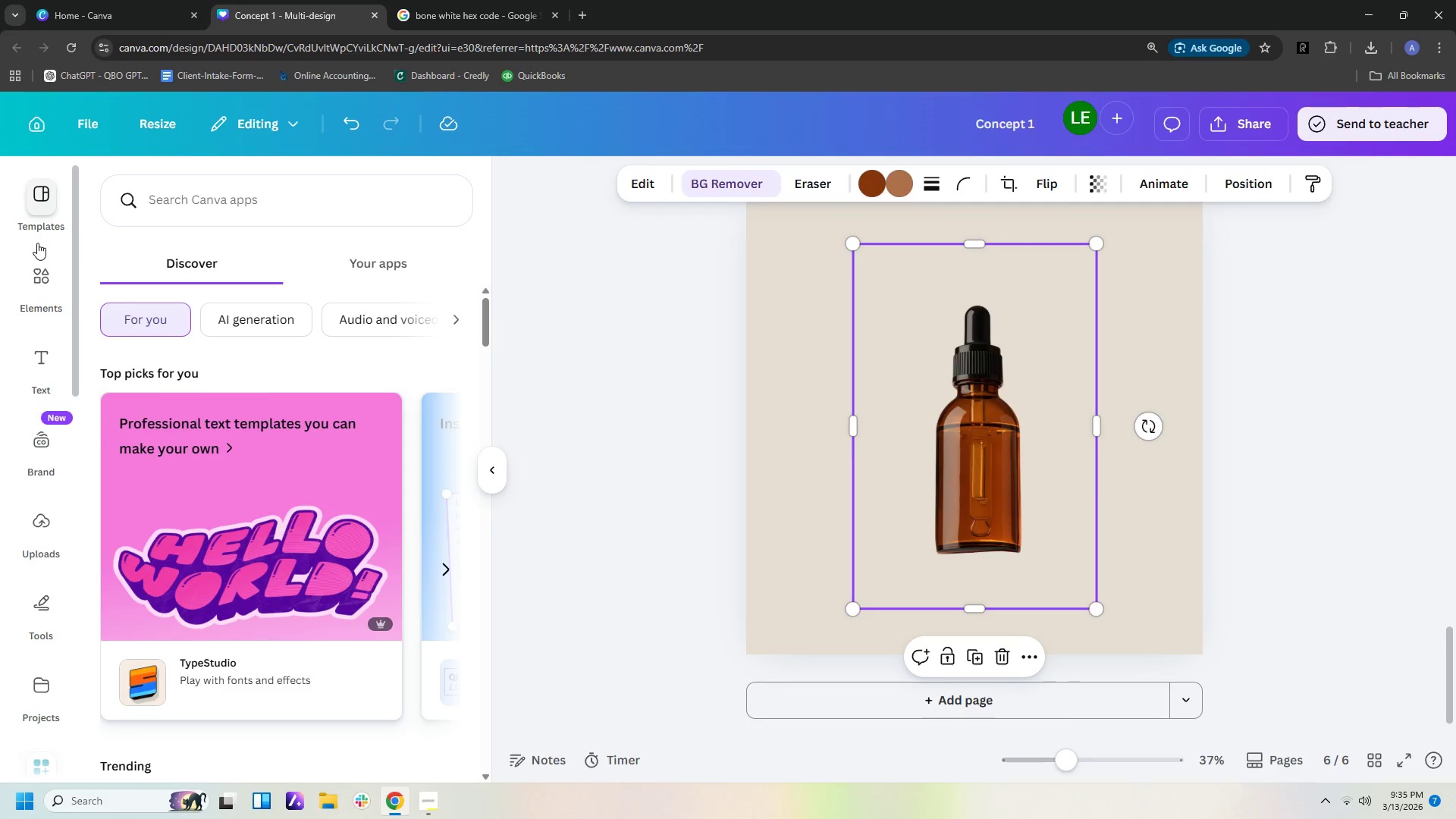 
left_click([39, 272])
 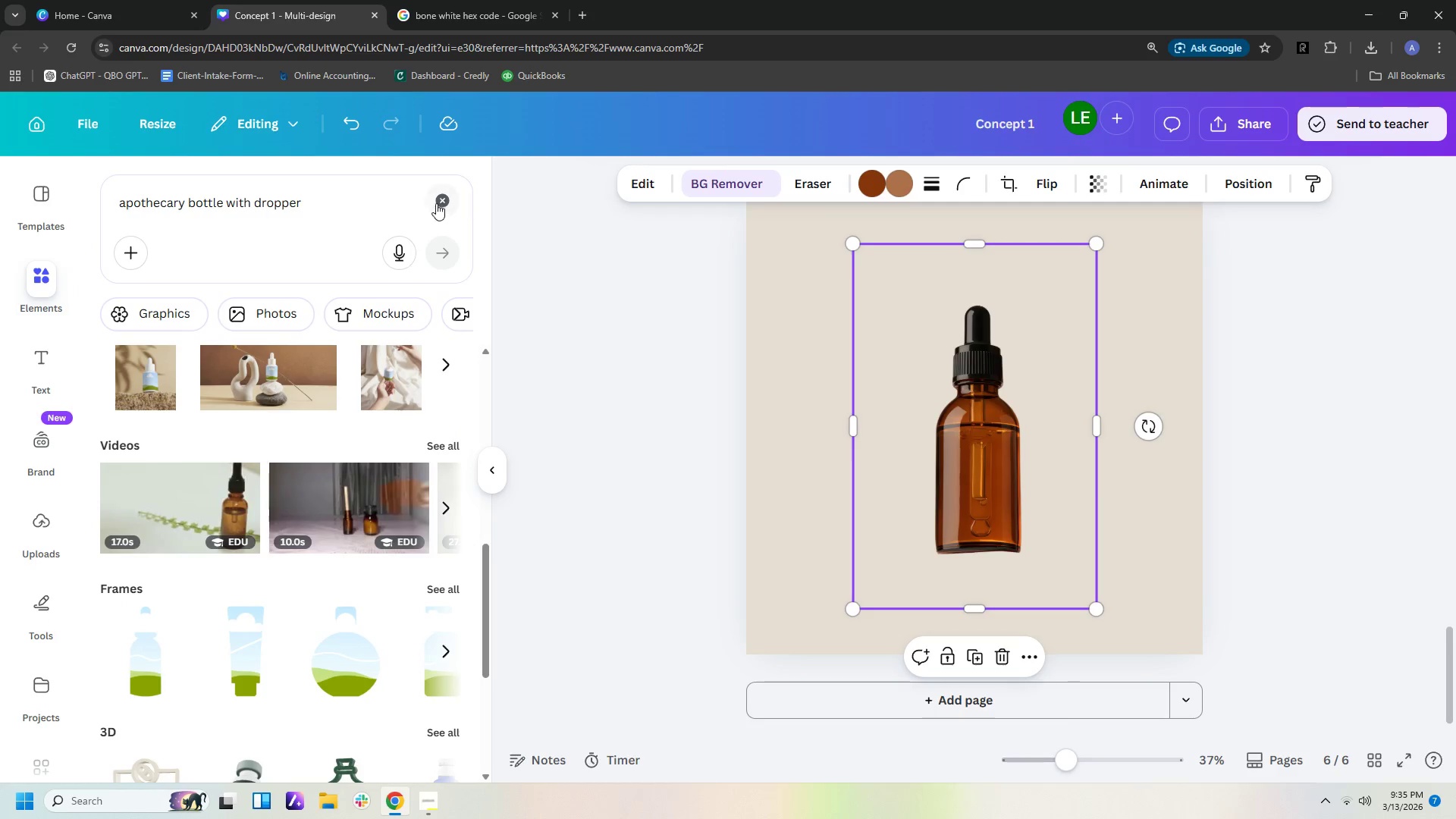 
left_click_drag(start_coordinate=[365, 202], to_coordinate=[0, 184])
 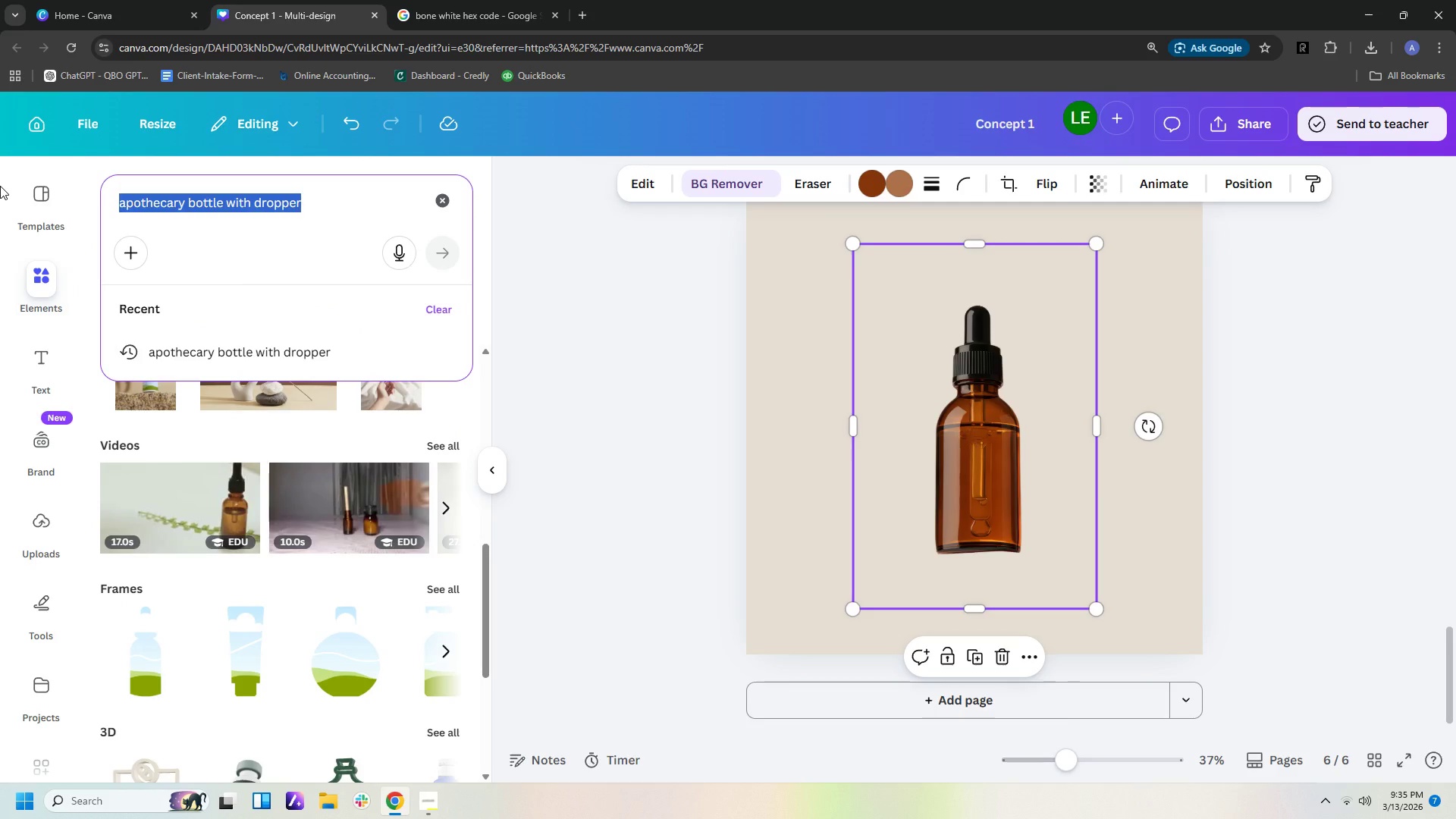 
type(picture f)
key(Backspace)
 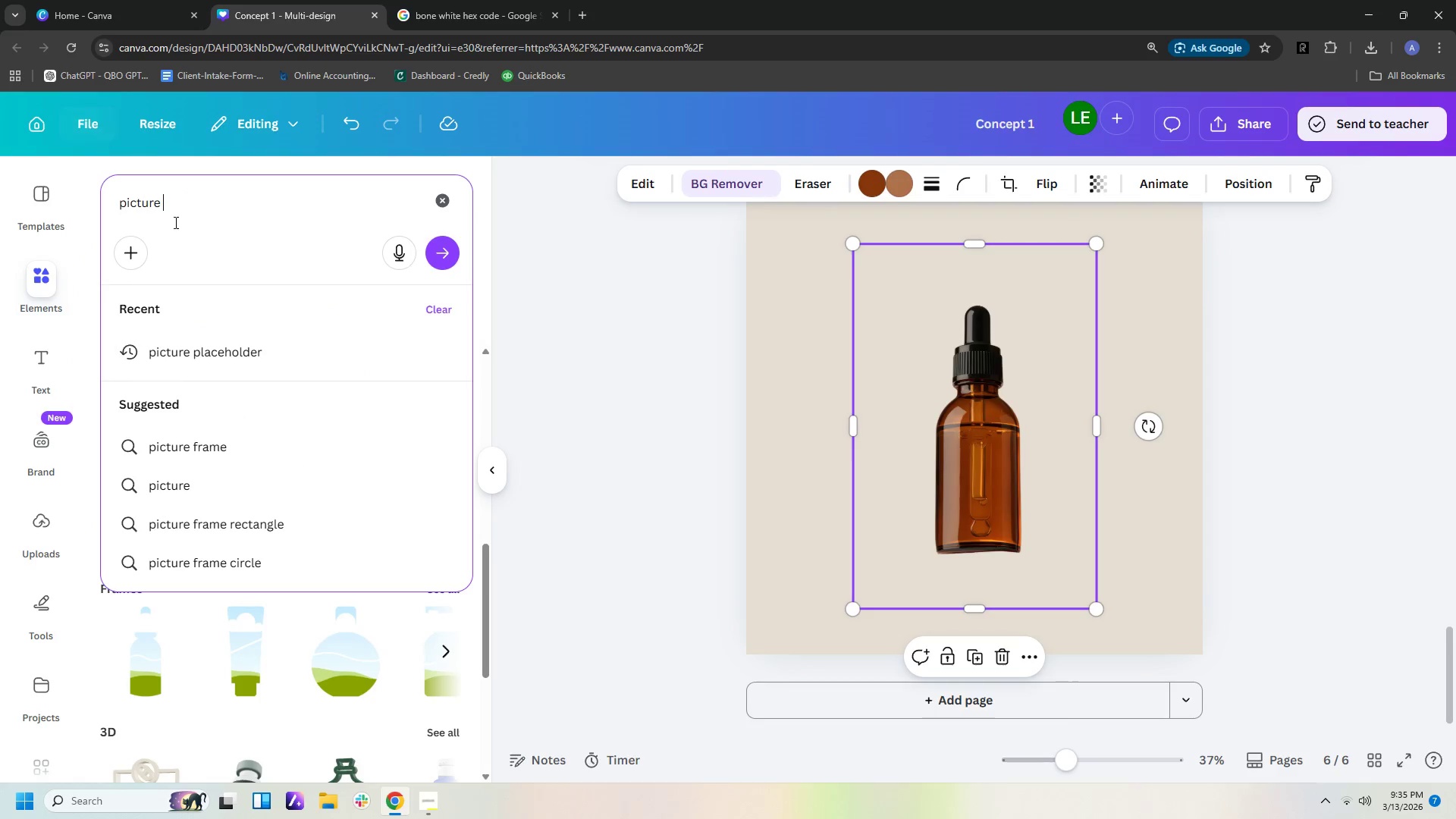 
left_click([184, 342])
 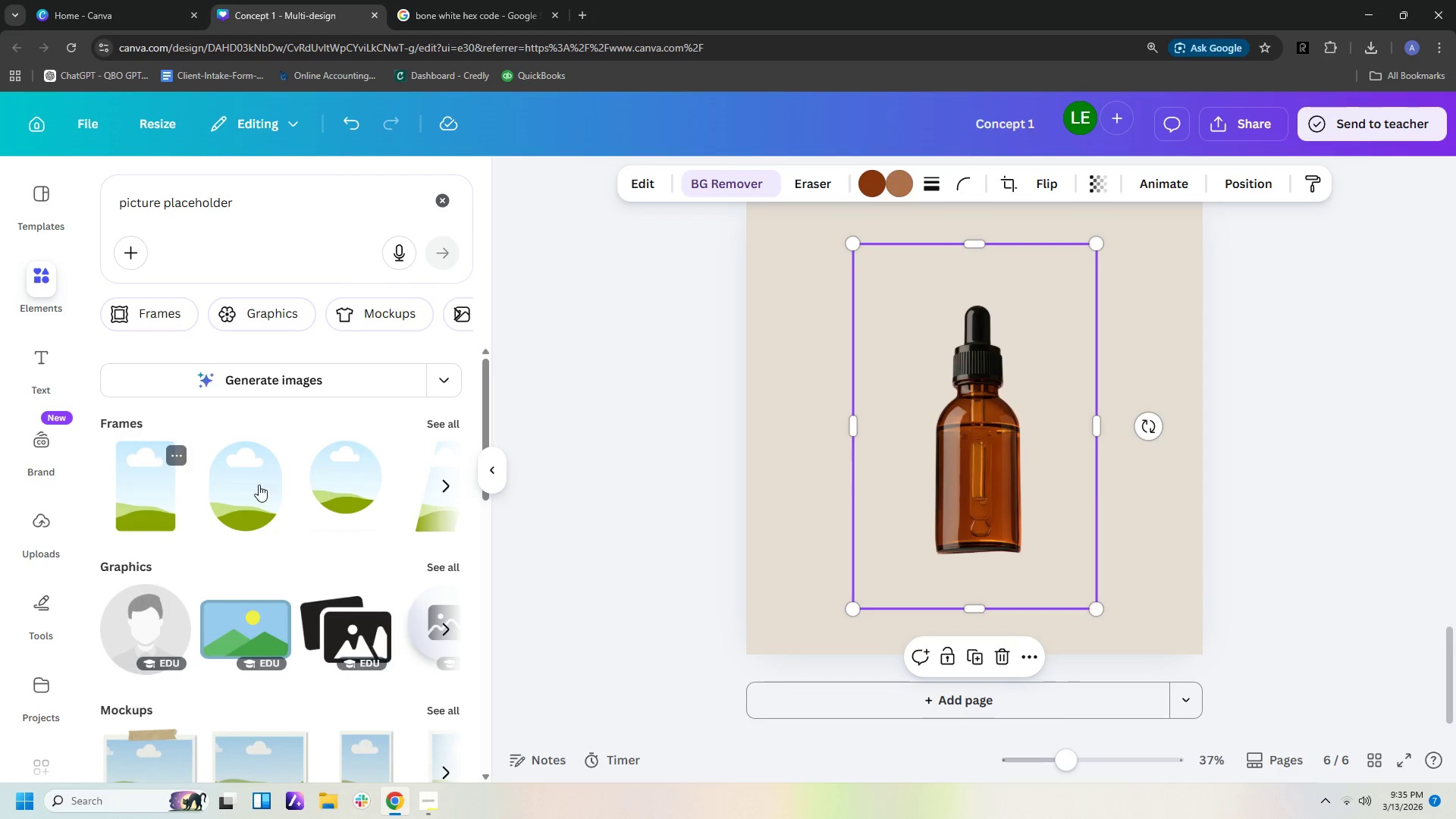 
left_click([442, 488])
 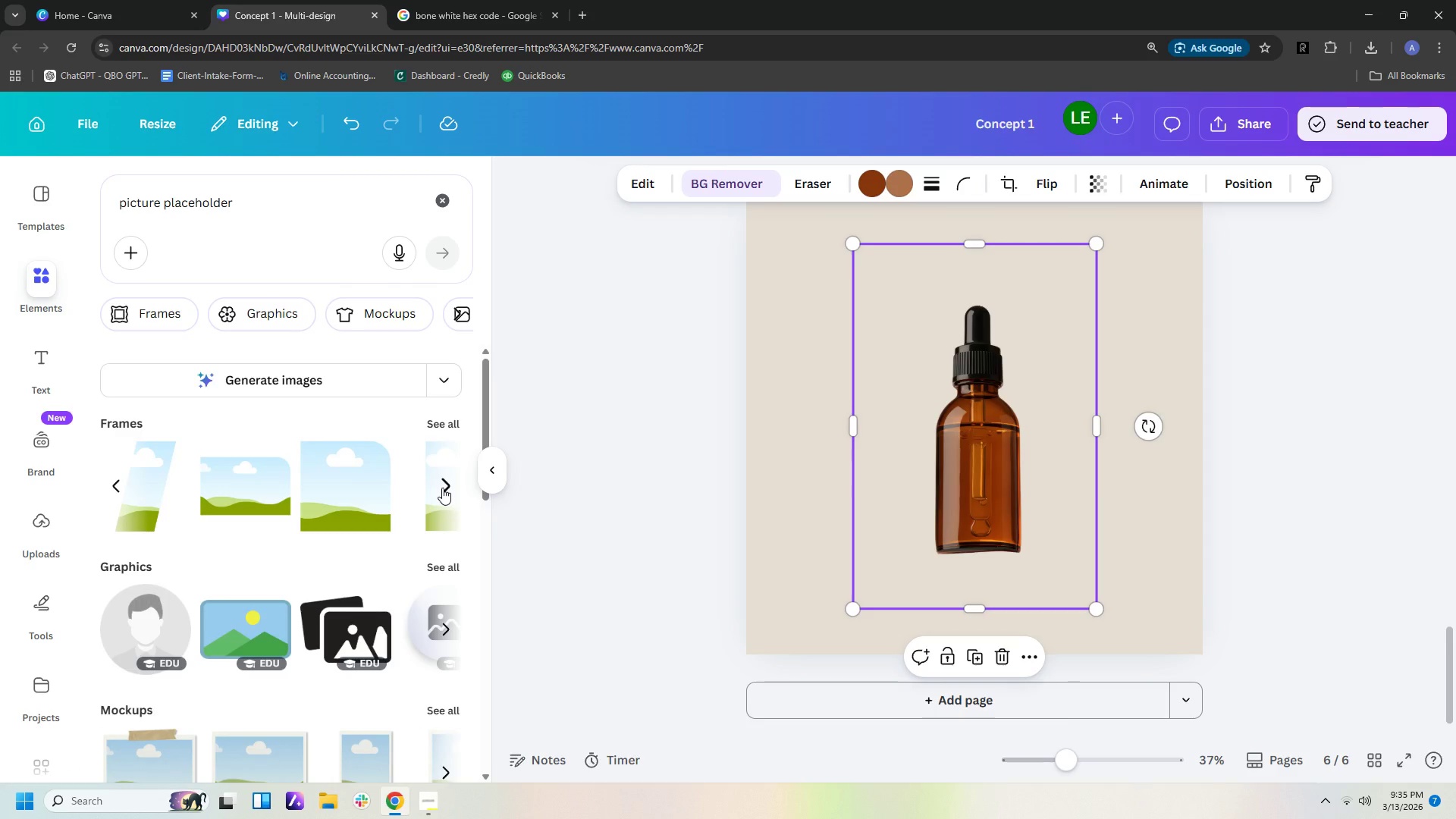 
left_click([442, 488])
 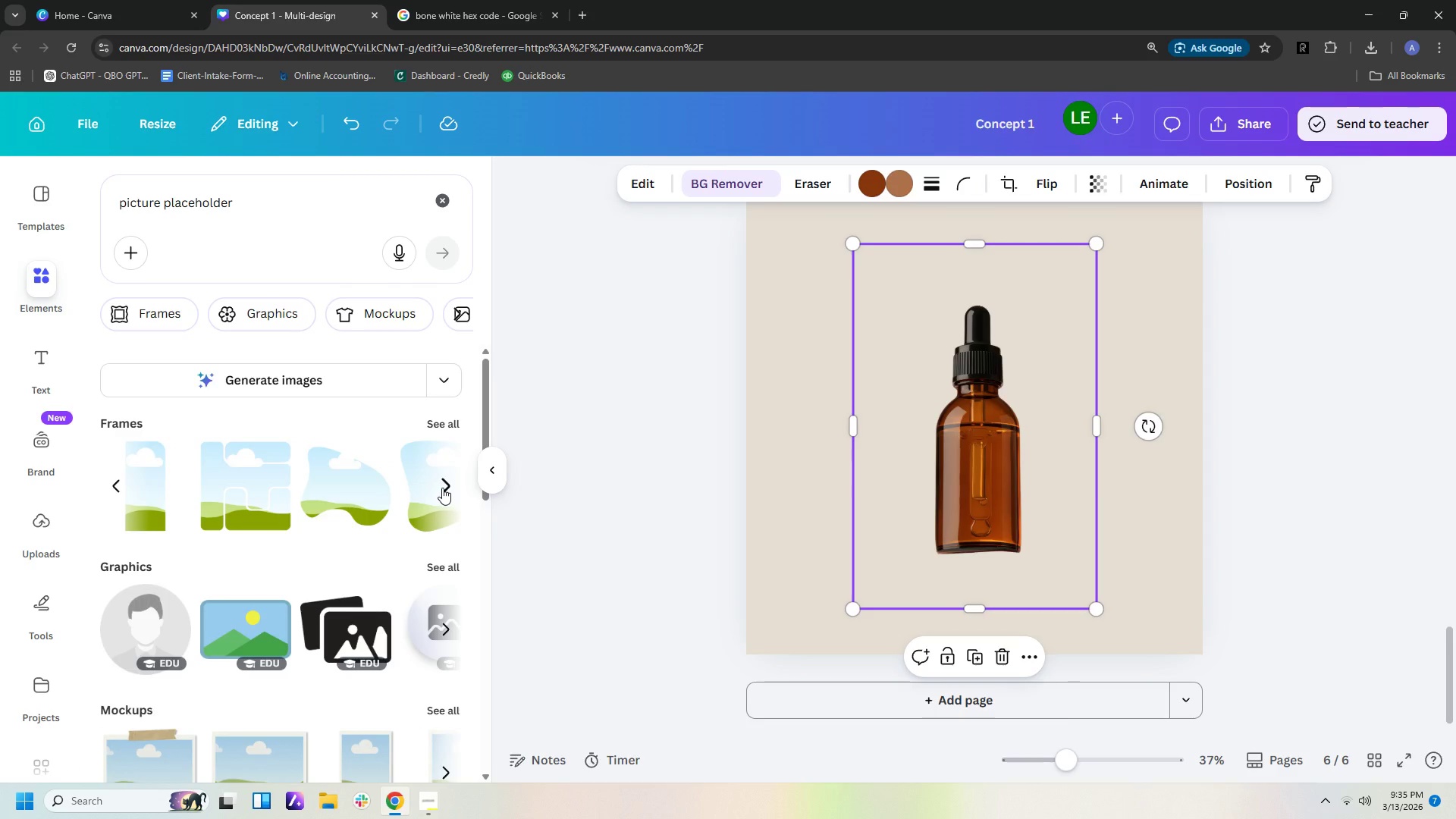 
left_click([442, 488])
 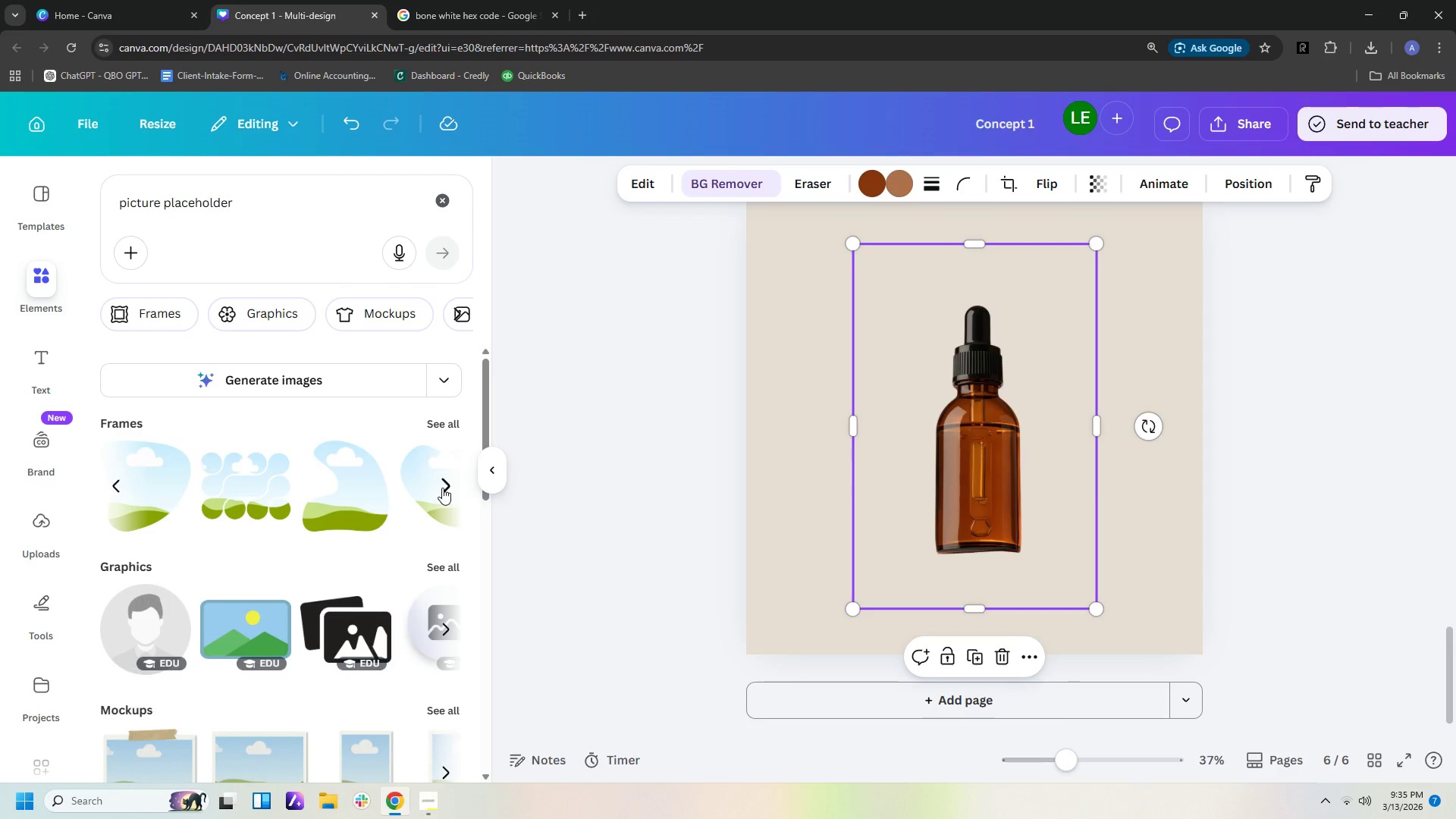 
left_click([442, 488])
 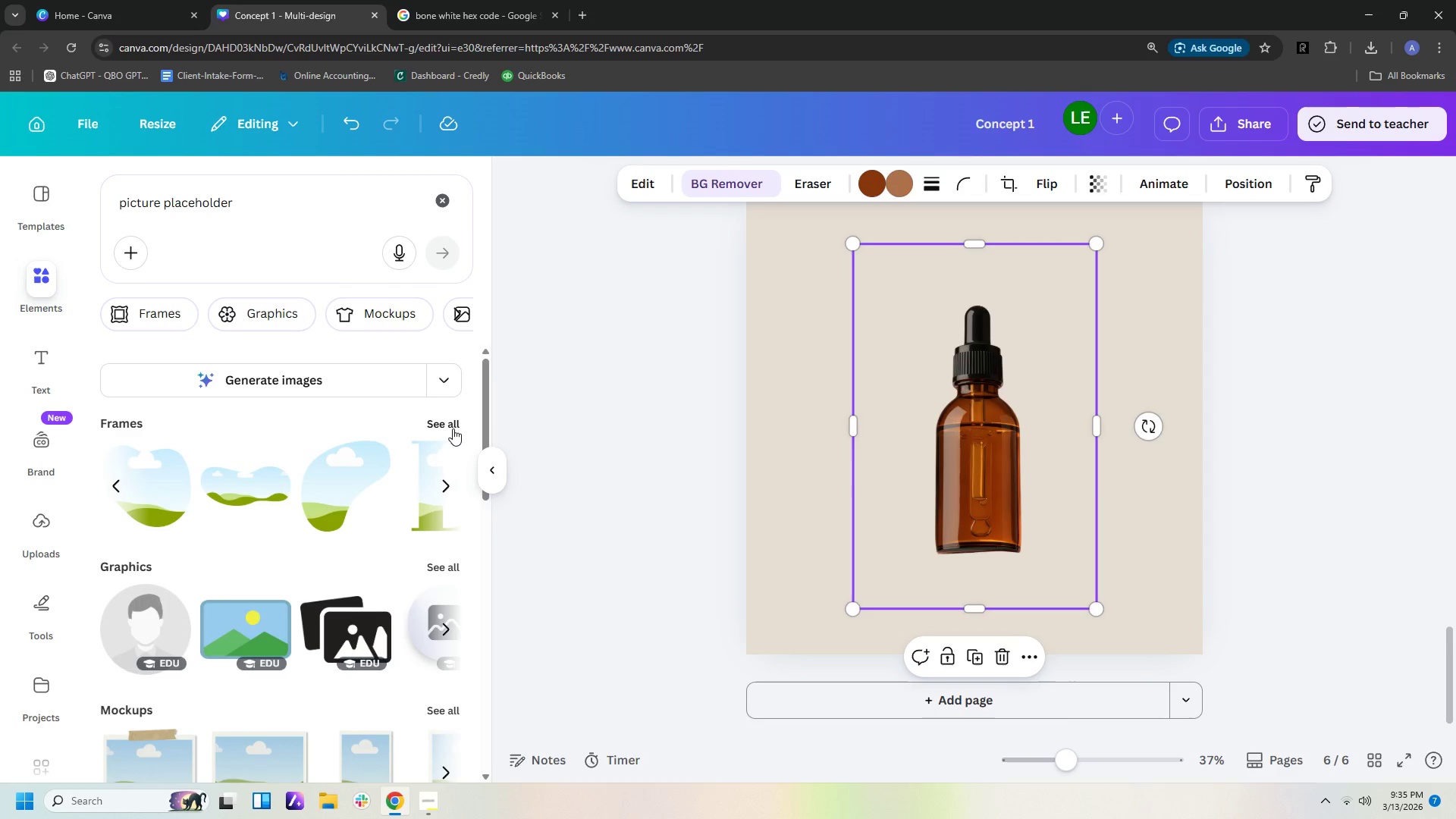 
left_click([452, 425])
 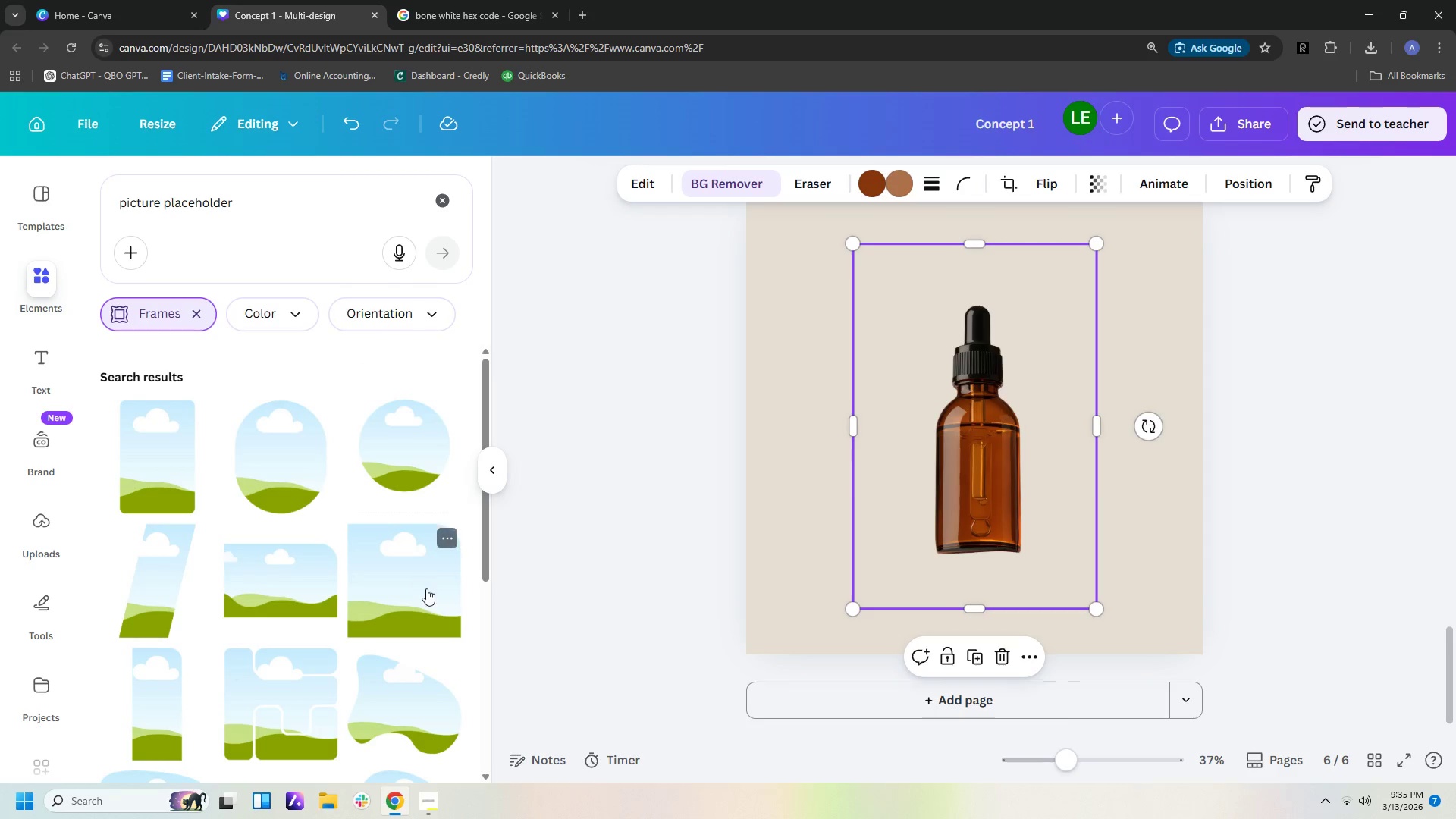 
scroll: coordinate [487, 593], scroll_direction: down, amount: 13.0
 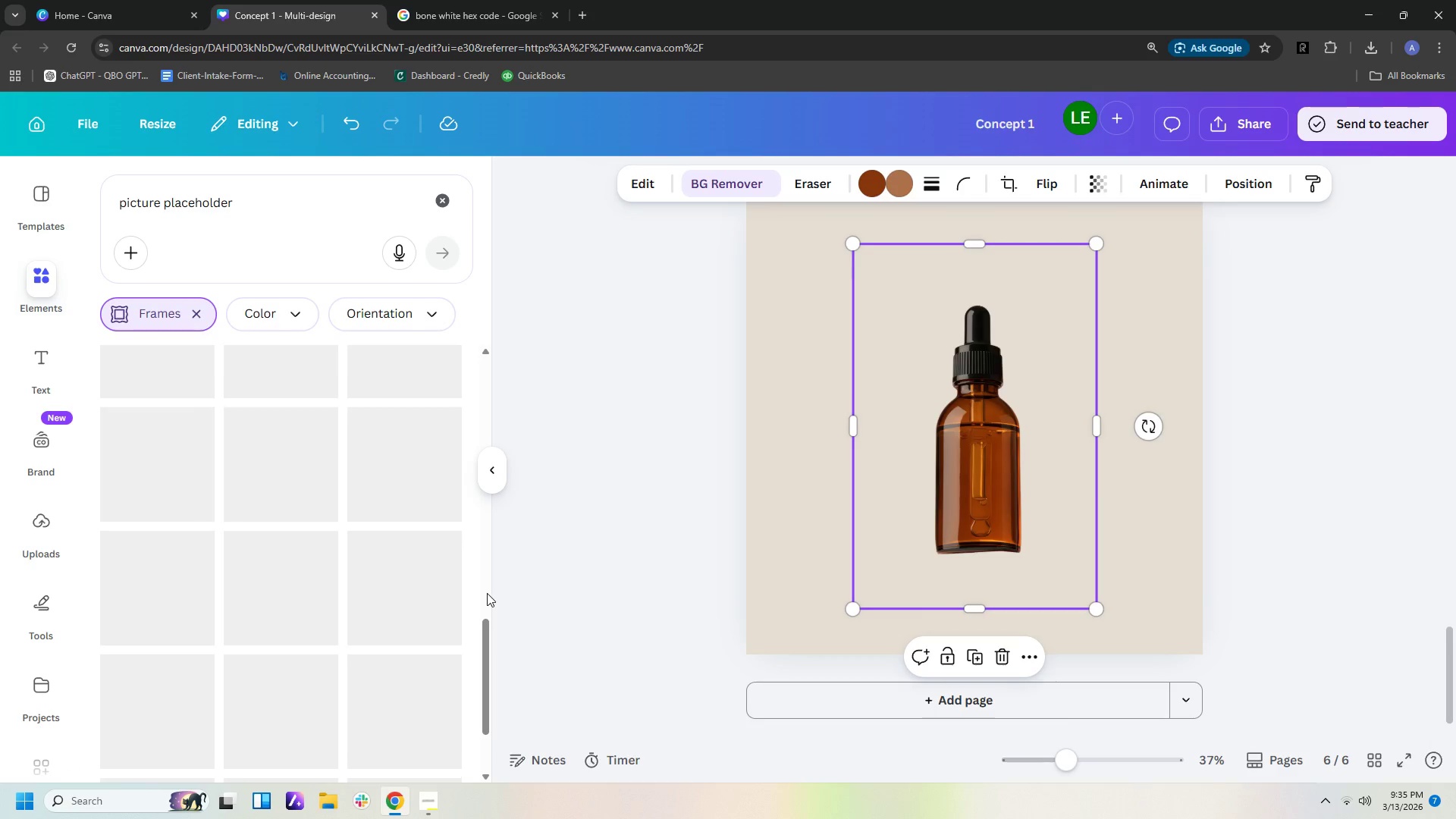 
scroll: coordinate [487, 593], scroll_direction: up, amount: 4.0
 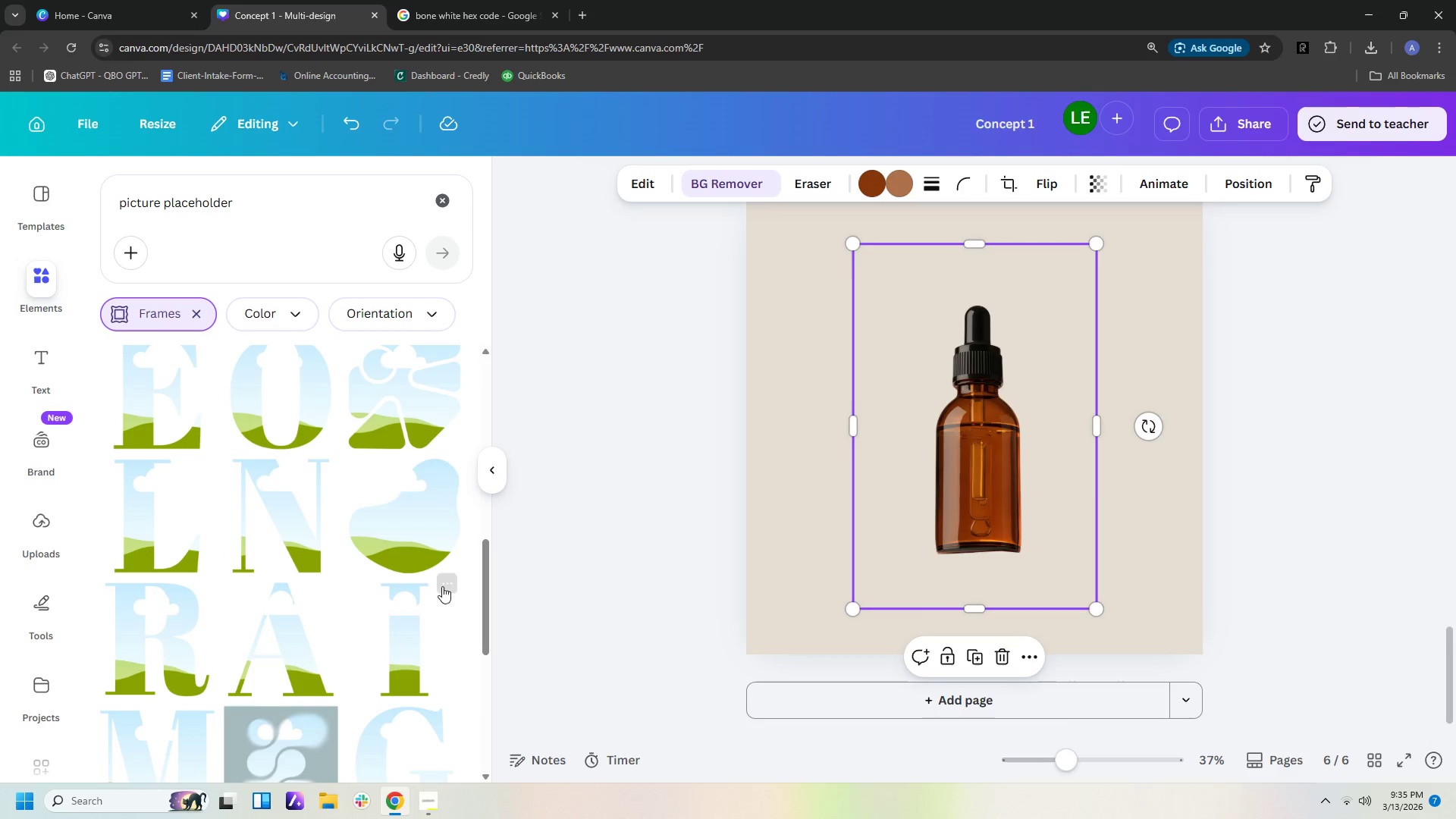 
scroll: coordinate [432, 583], scroll_direction: down, amount: 5.0
 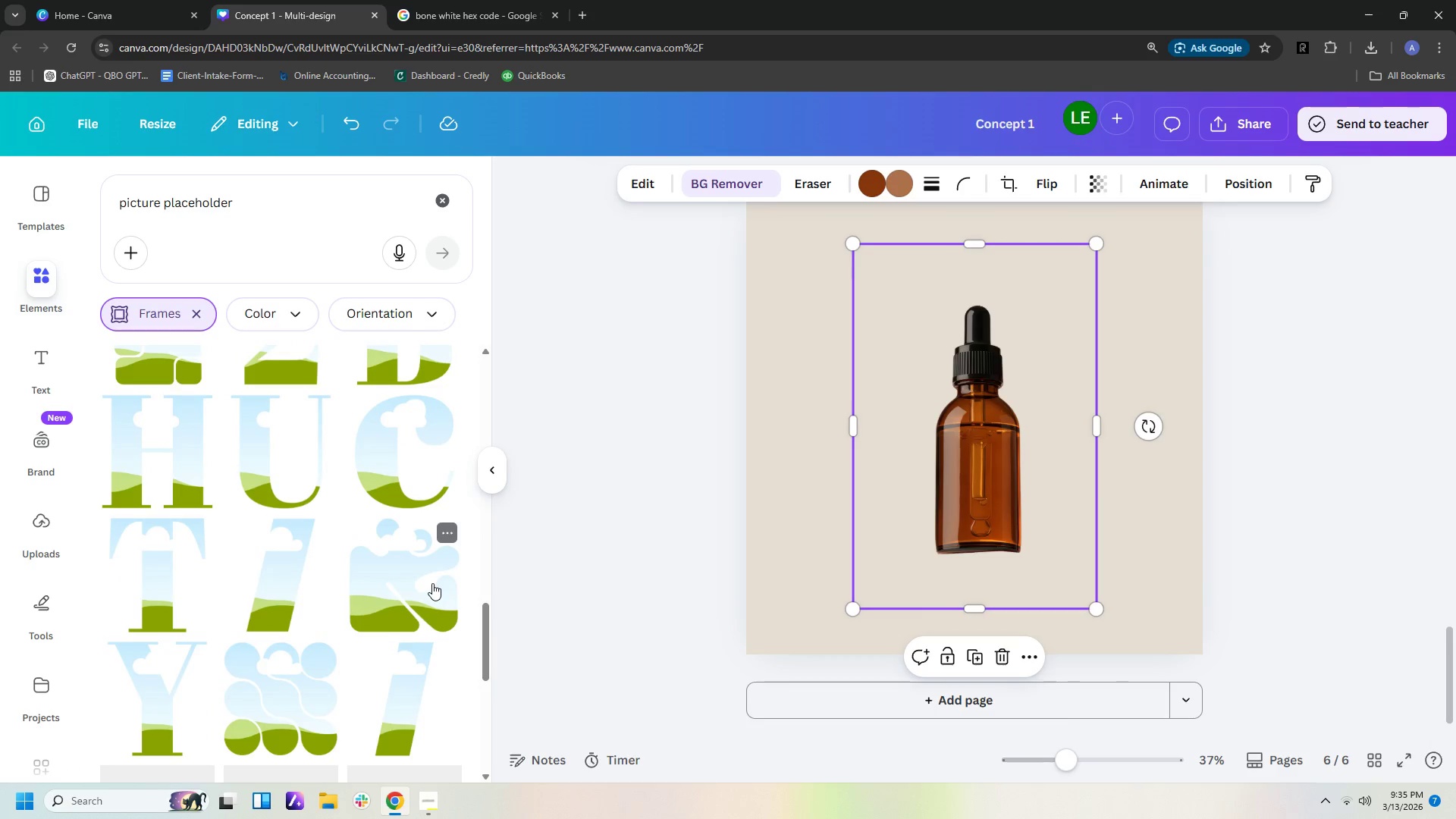 
scroll: coordinate [432, 538], scroll_direction: up, amount: 27.0
 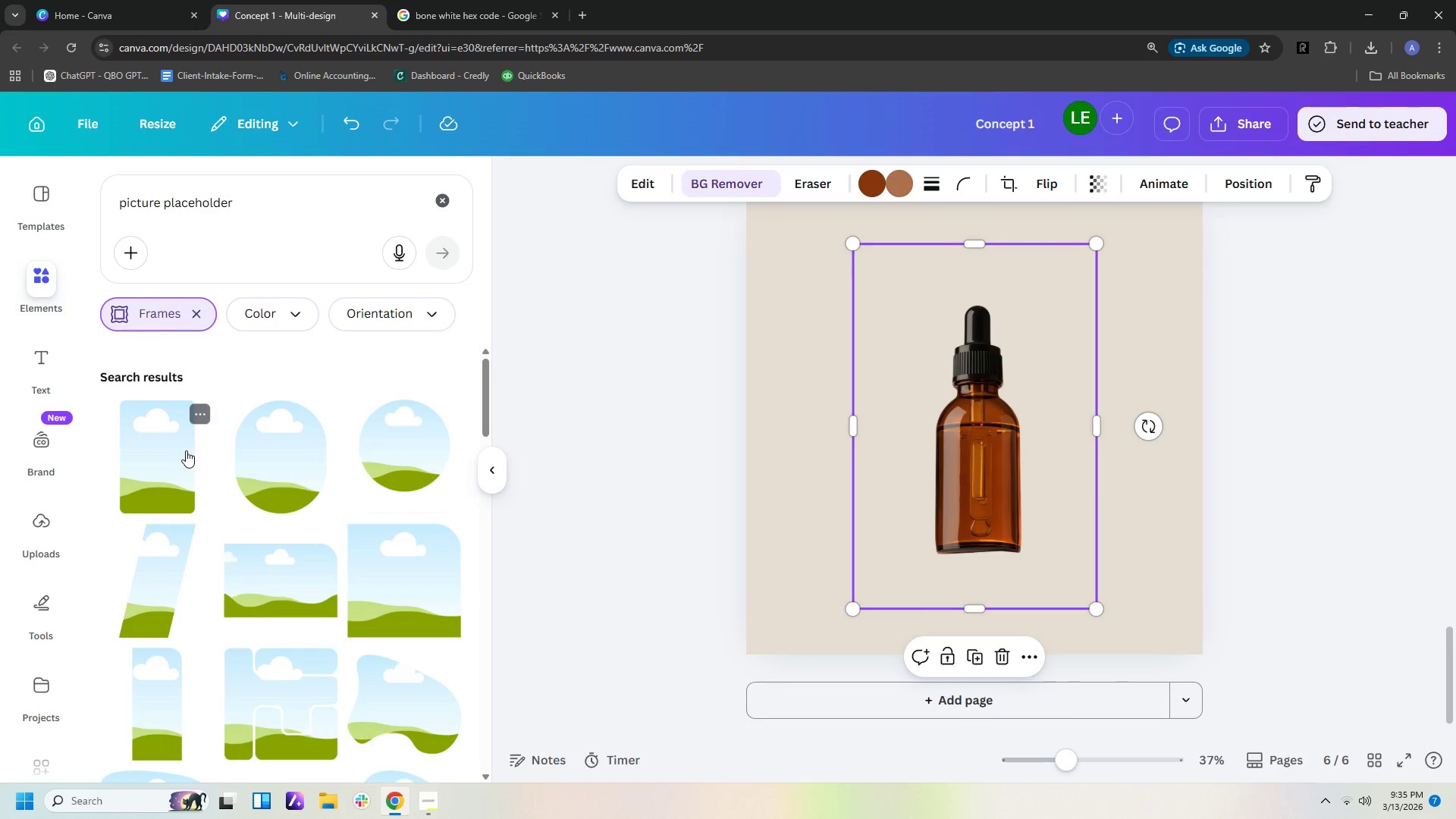 
left_click([186, 450])
 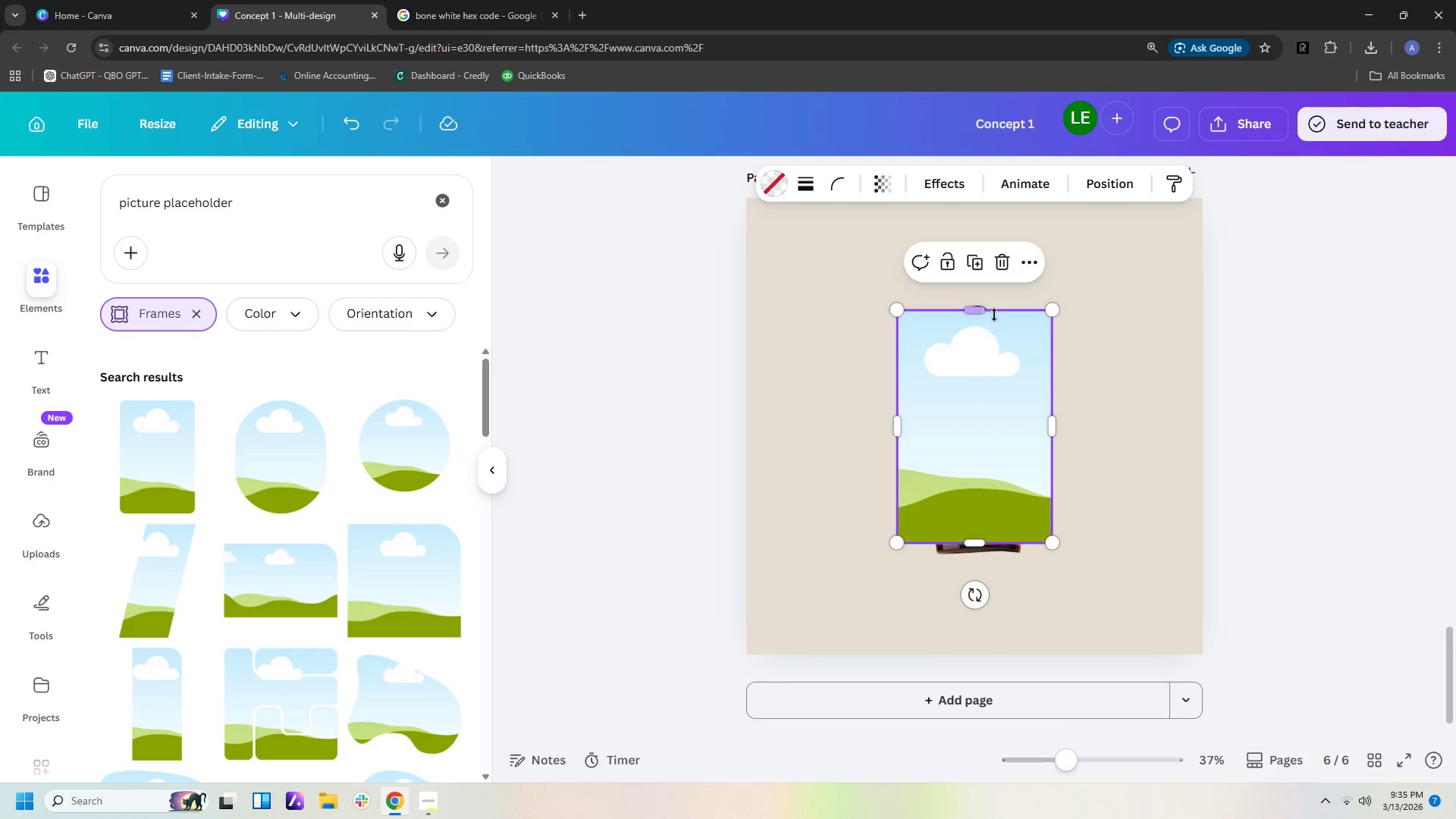 
left_click_drag(start_coordinate=[977, 309], to_coordinate=[980, 450])
 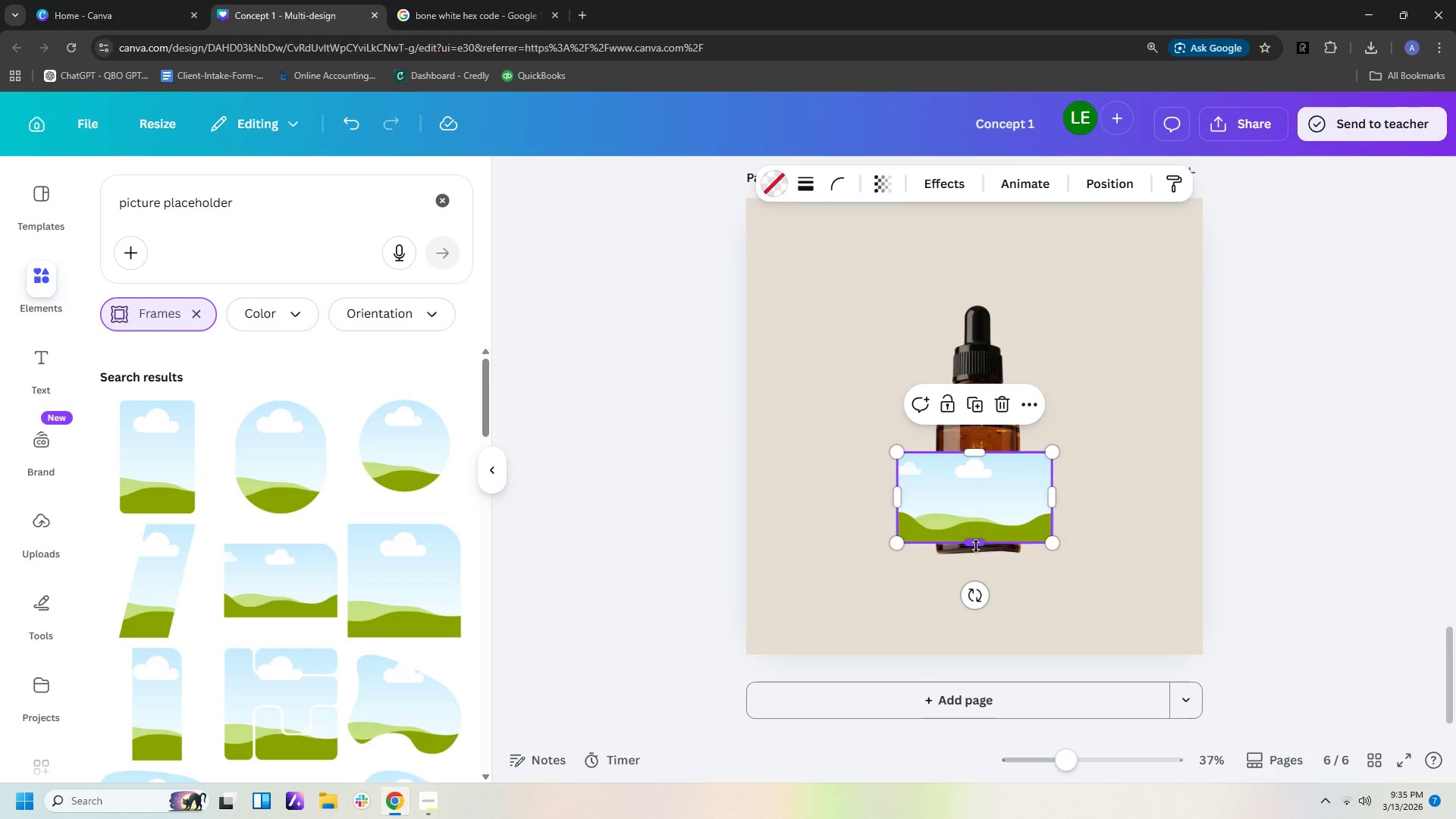 
left_click_drag(start_coordinate=[976, 544], to_coordinate=[977, 513])
 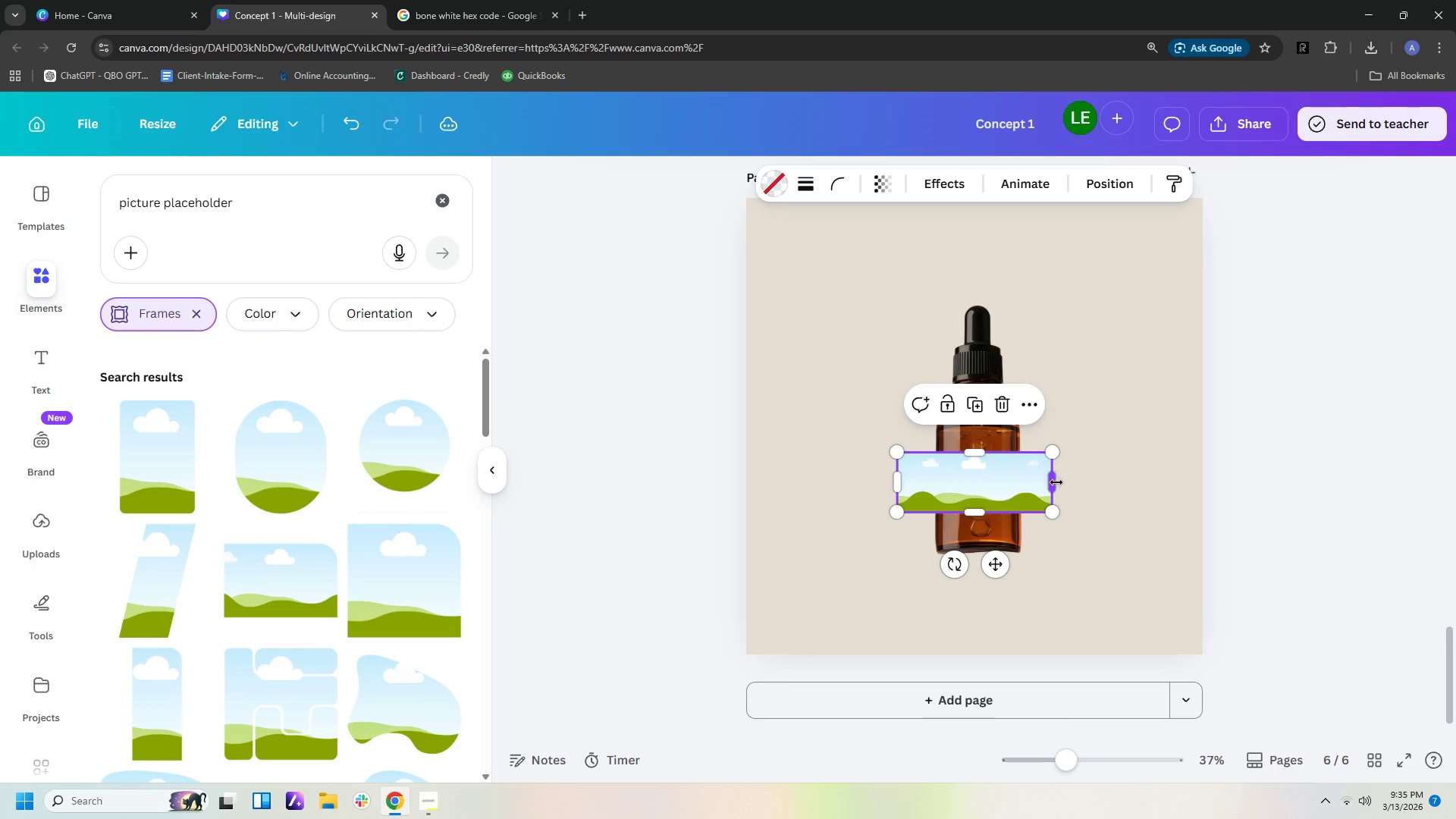 
left_click_drag(start_coordinate=[1054, 482], to_coordinate=[1021, 488])
 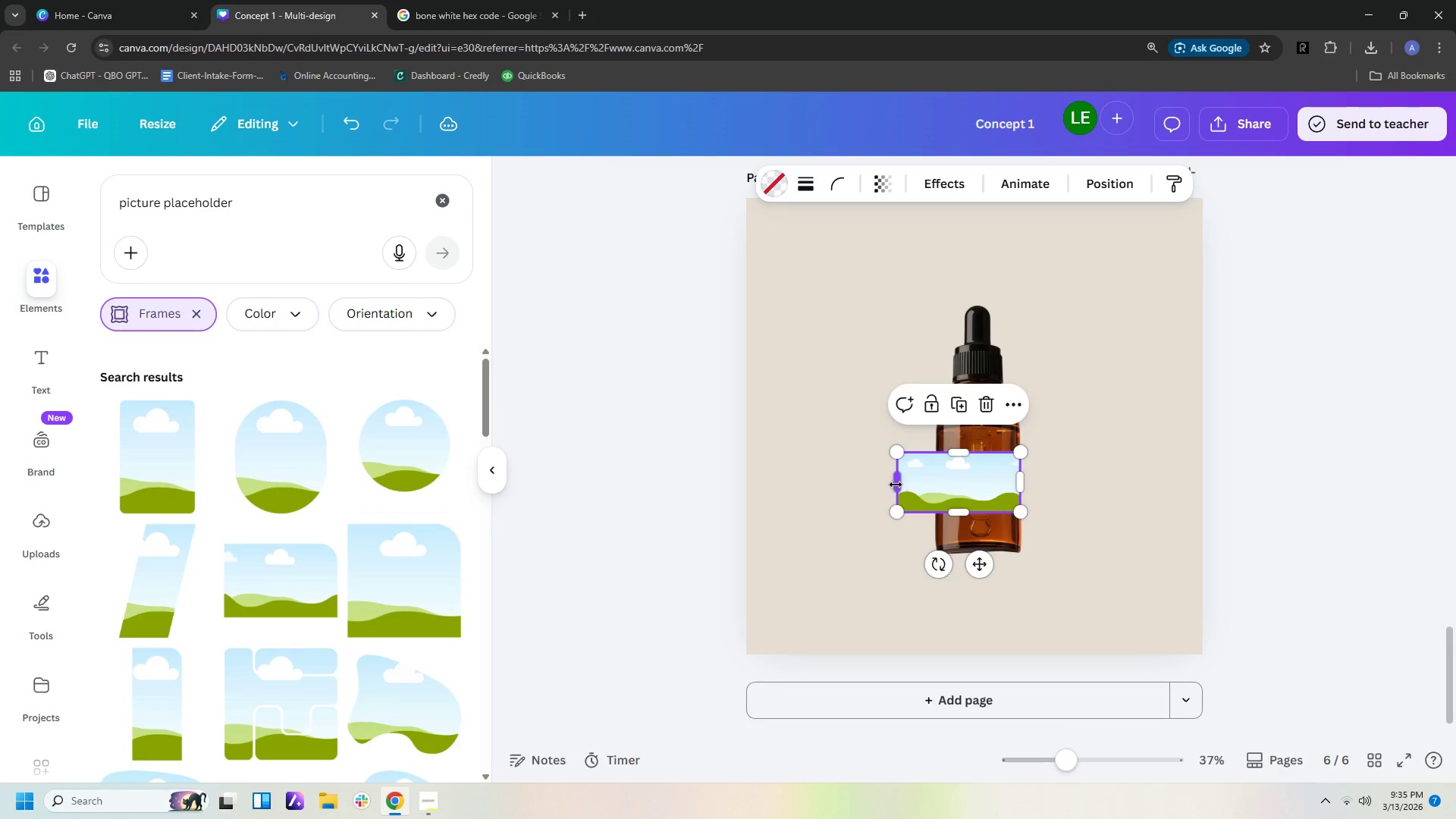 
left_click_drag(start_coordinate=[896, 485], to_coordinate=[934, 475])
 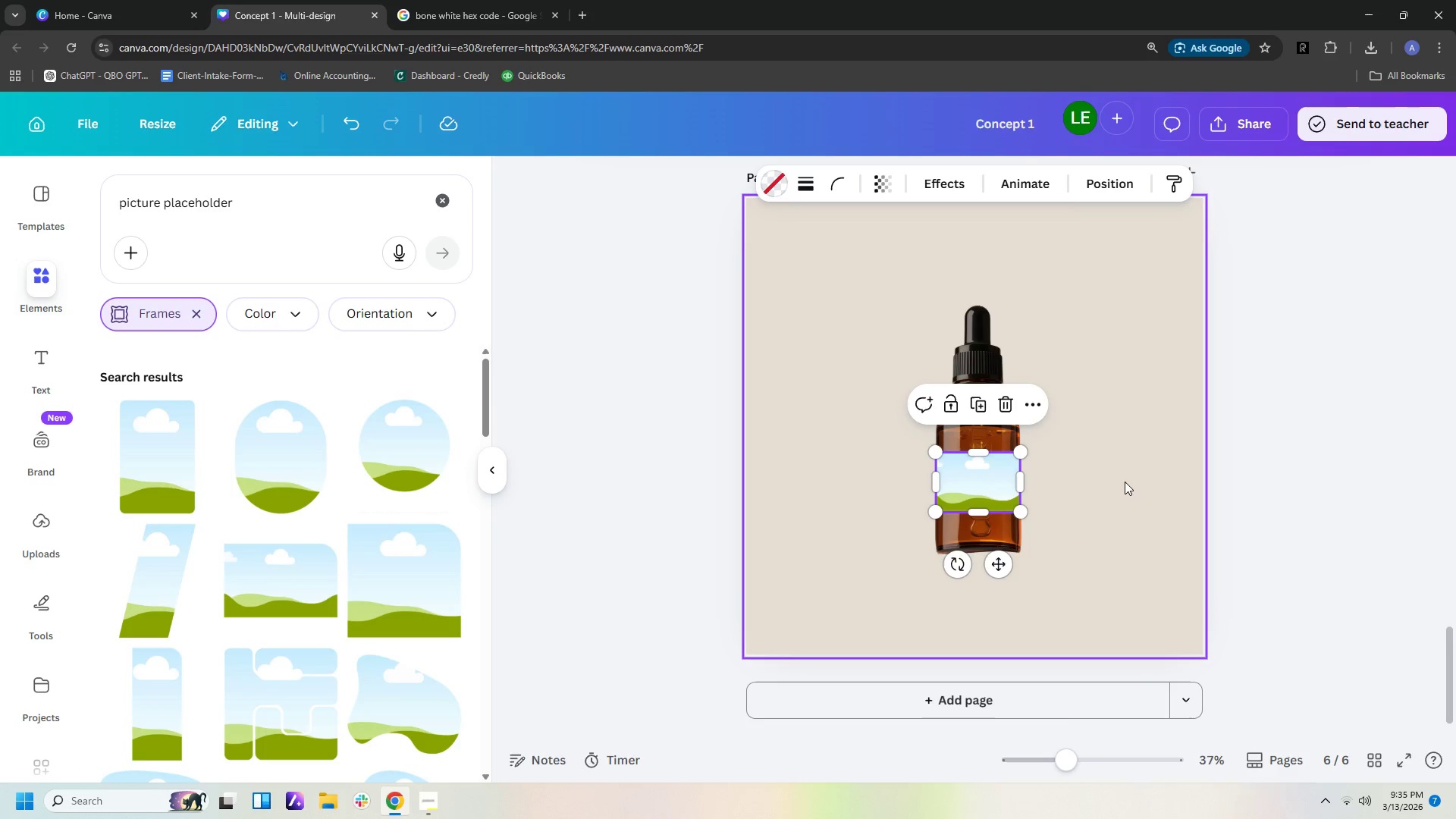 
left_click([1126, 482])
 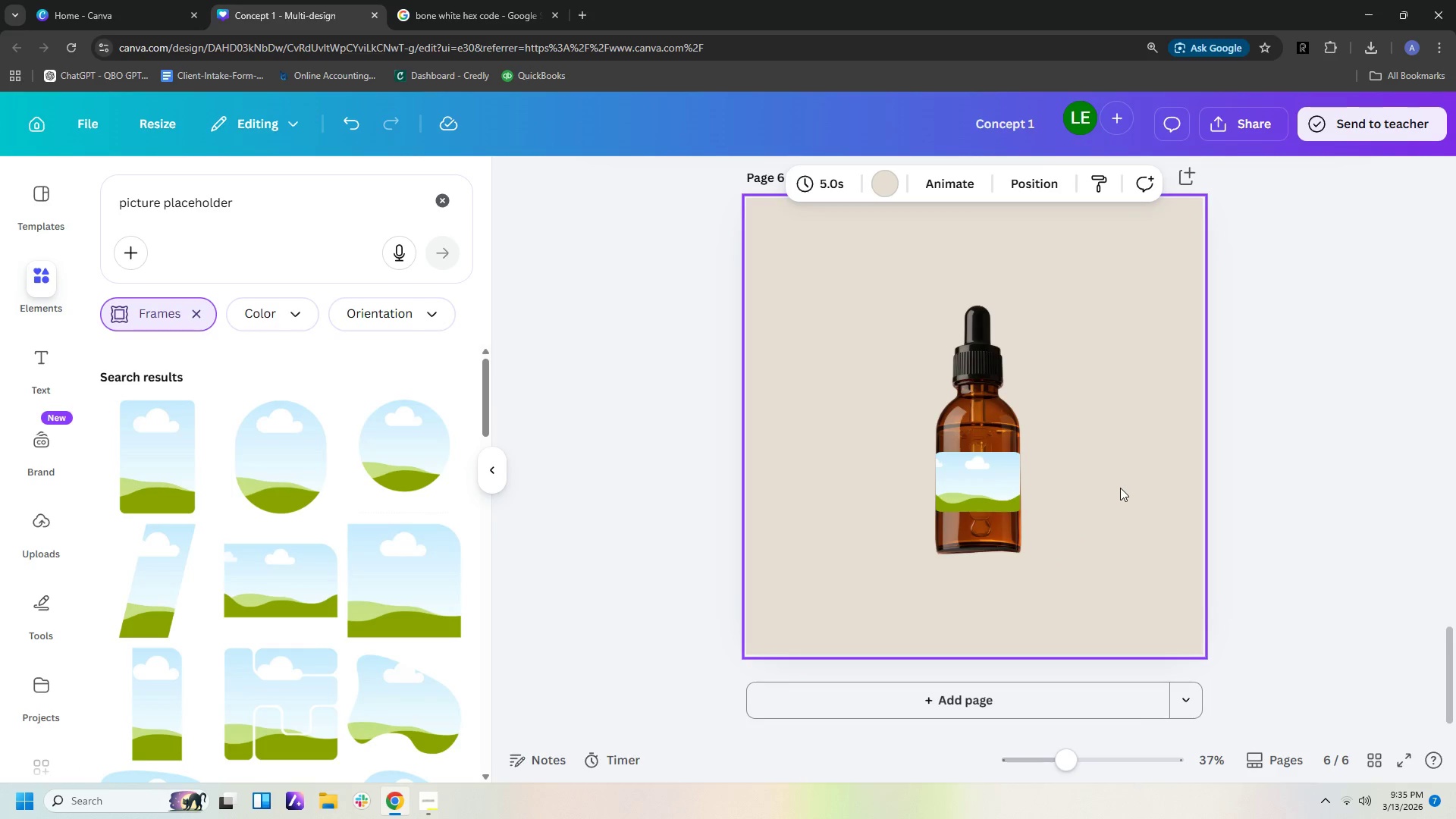 
scroll: coordinate [1121, 485], scroll_direction: up, amount: 17.0
 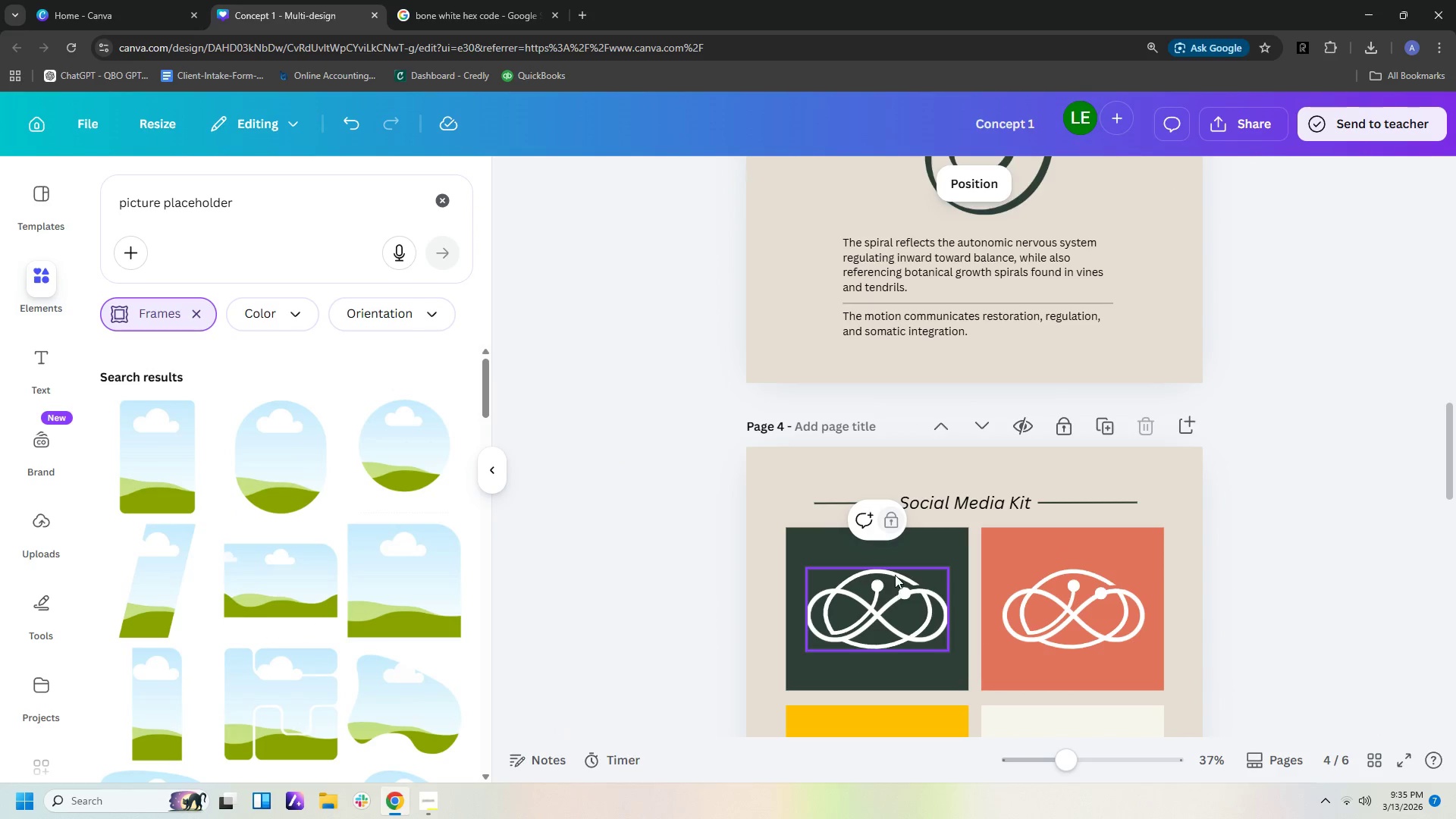 
left_click([896, 549])
 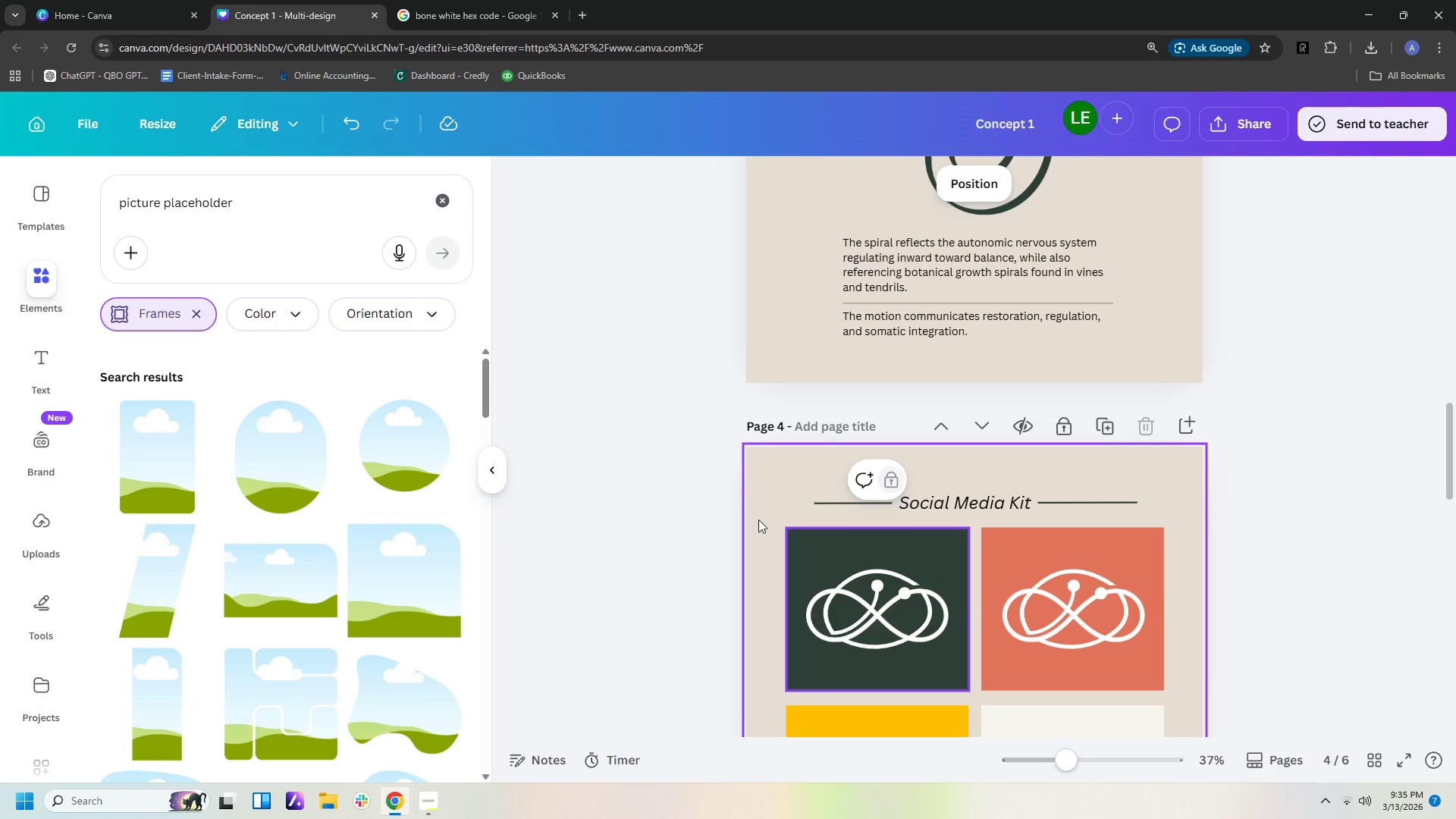 
left_click_drag(start_coordinate=[758, 514], to_coordinate=[890, 613])
 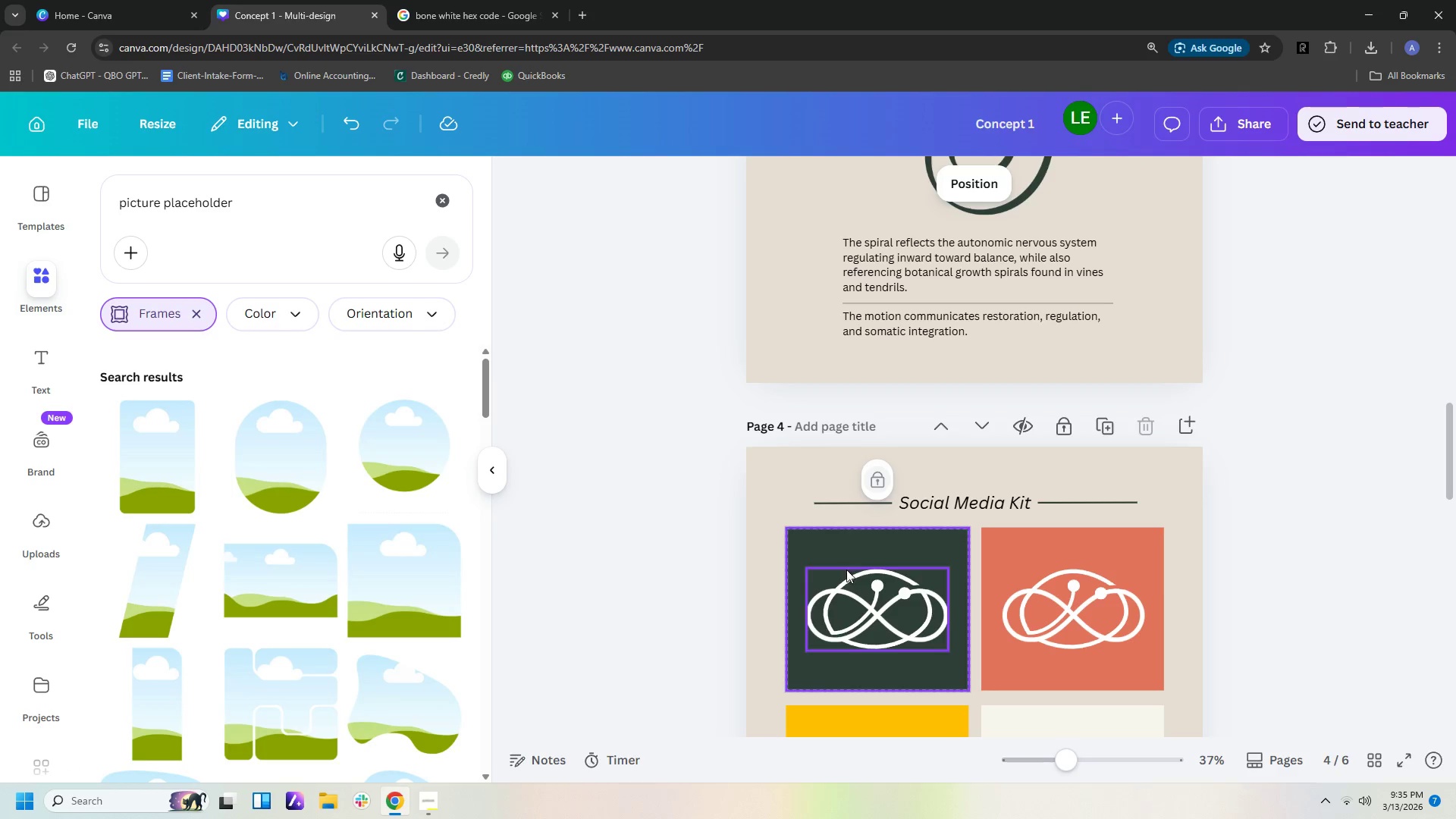 
scroll: coordinate [889, 582], scroll_direction: down, amount: 3.0
 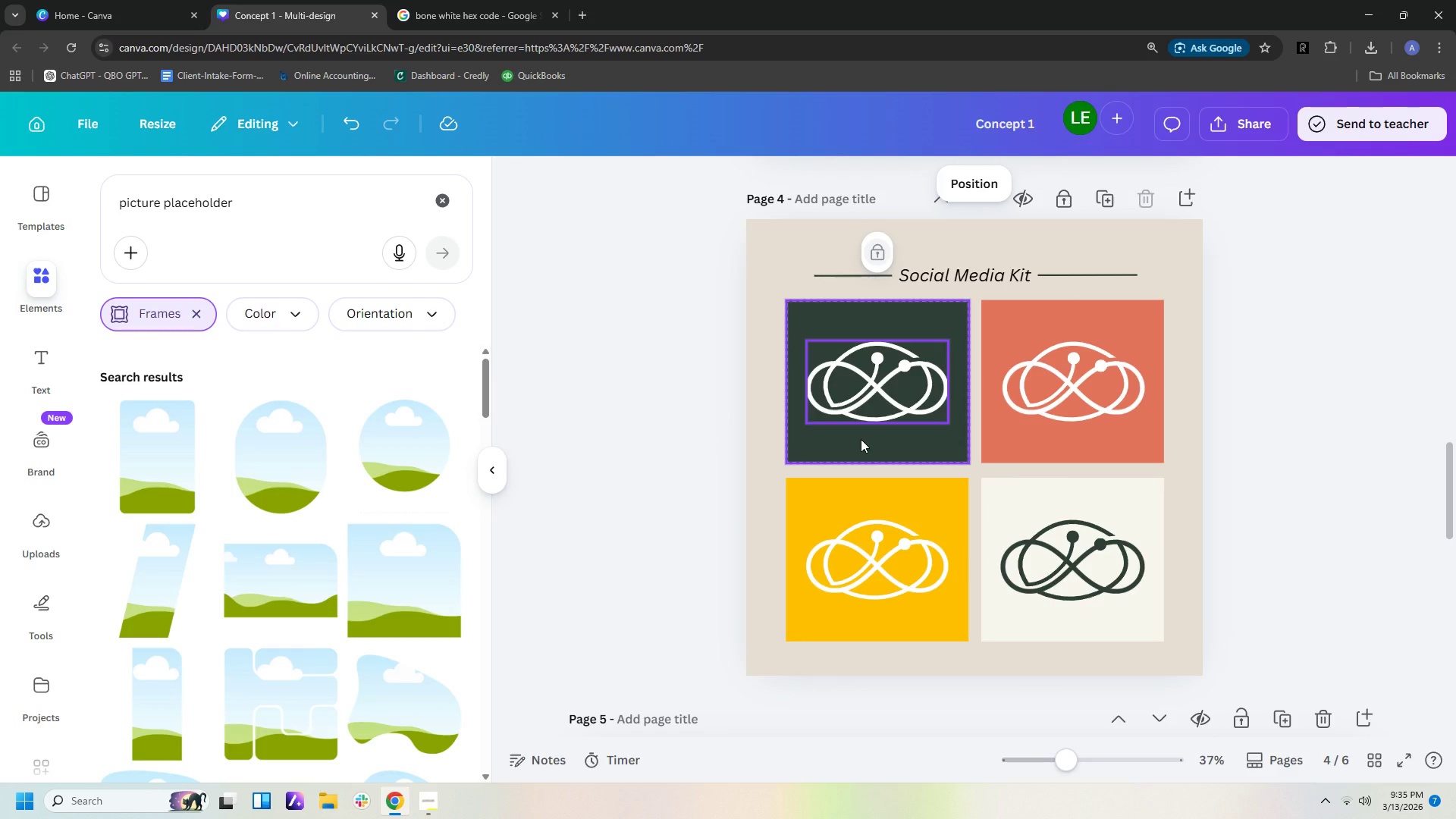 
left_click([861, 439])
 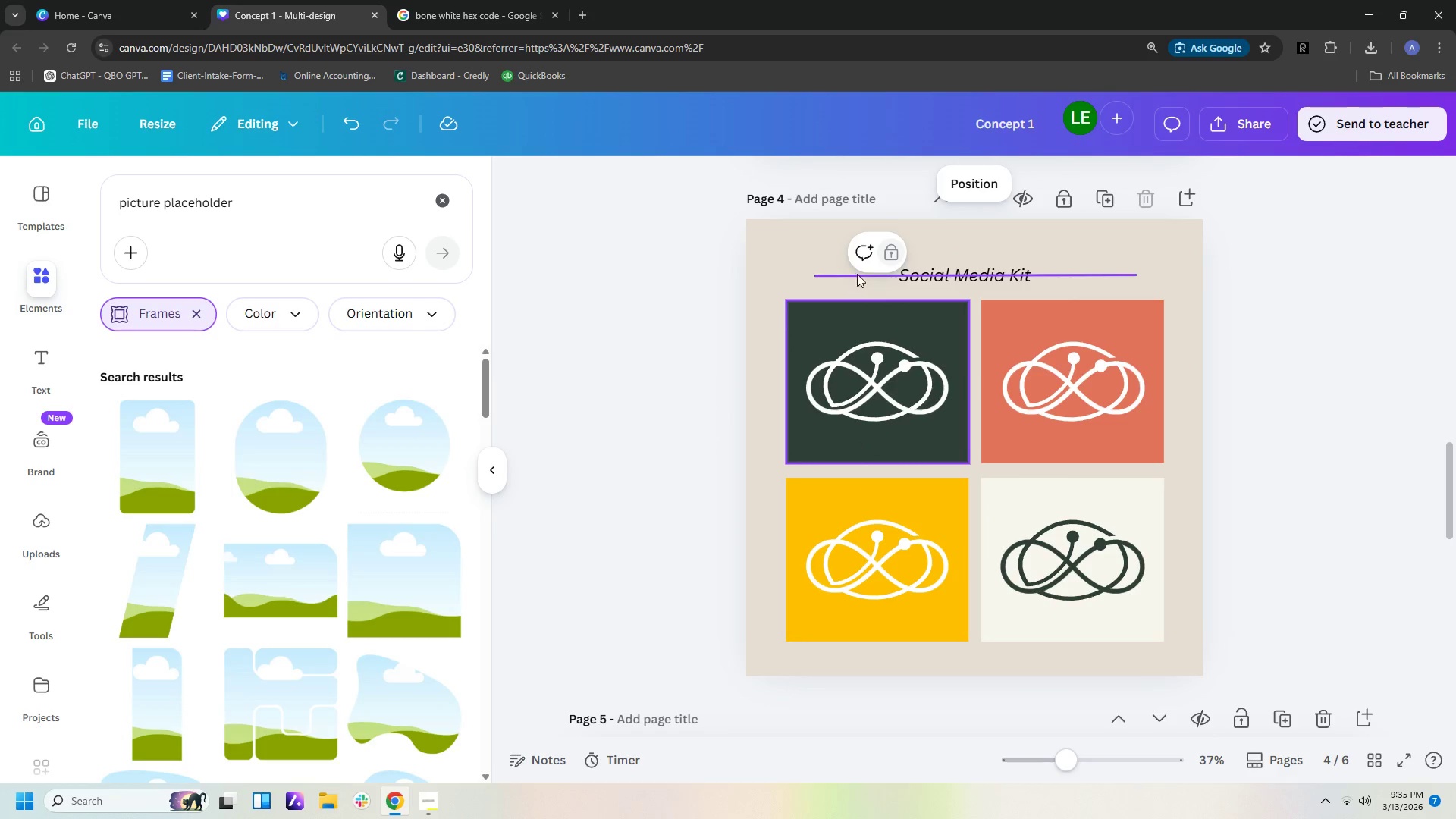 
left_click([890, 250])
 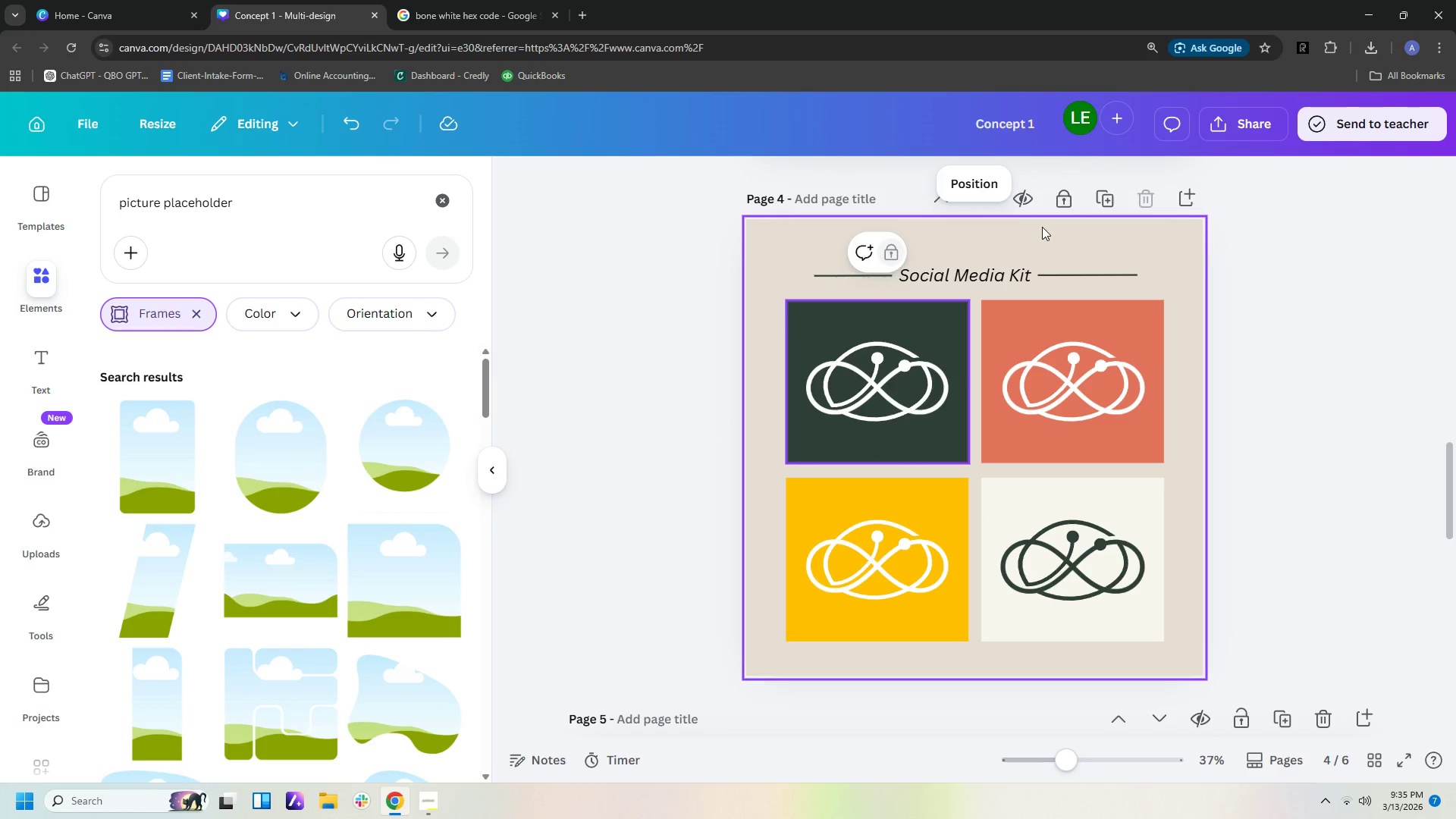 
left_click([1057, 200])
 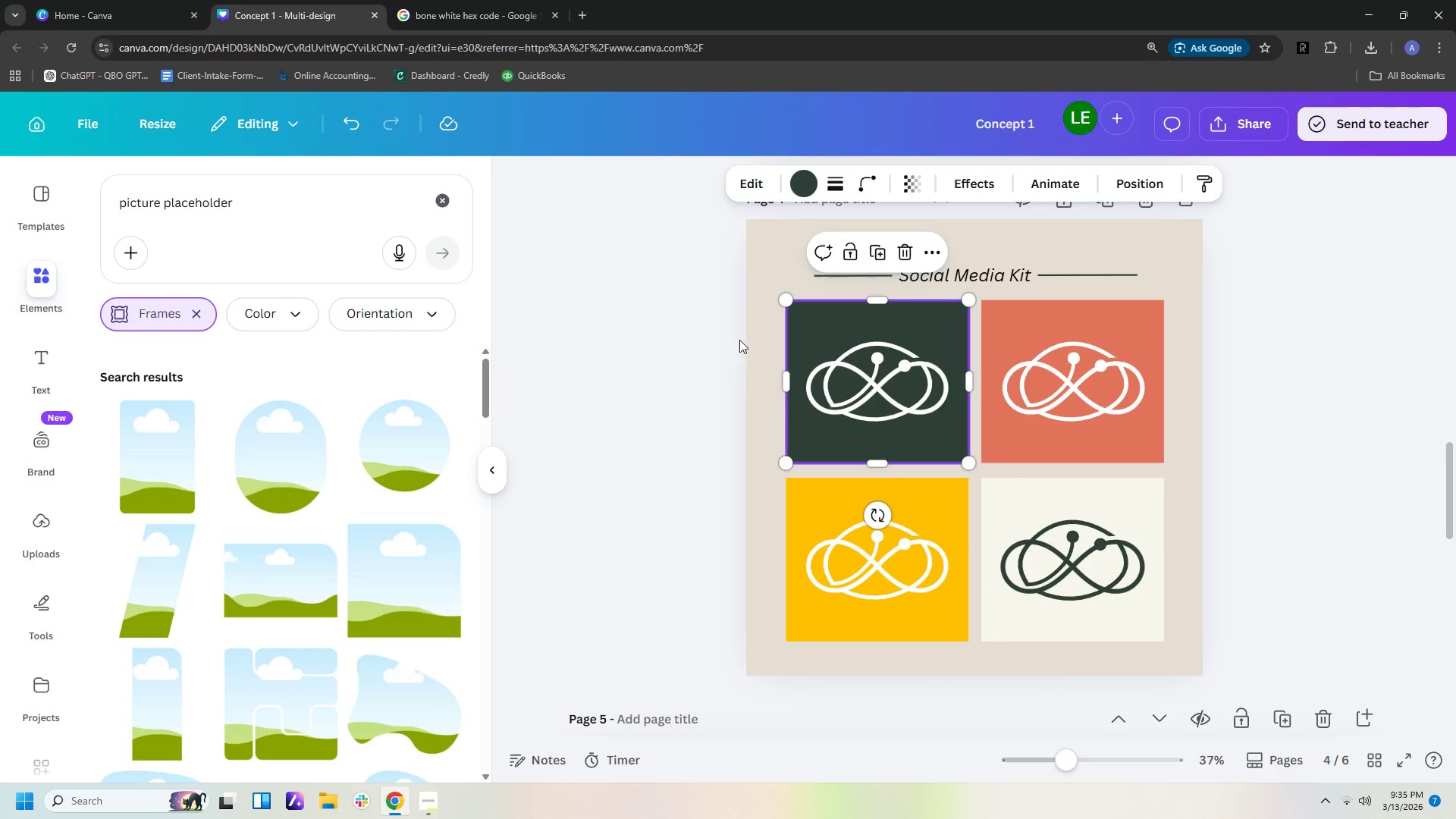 
left_click([721, 323])
 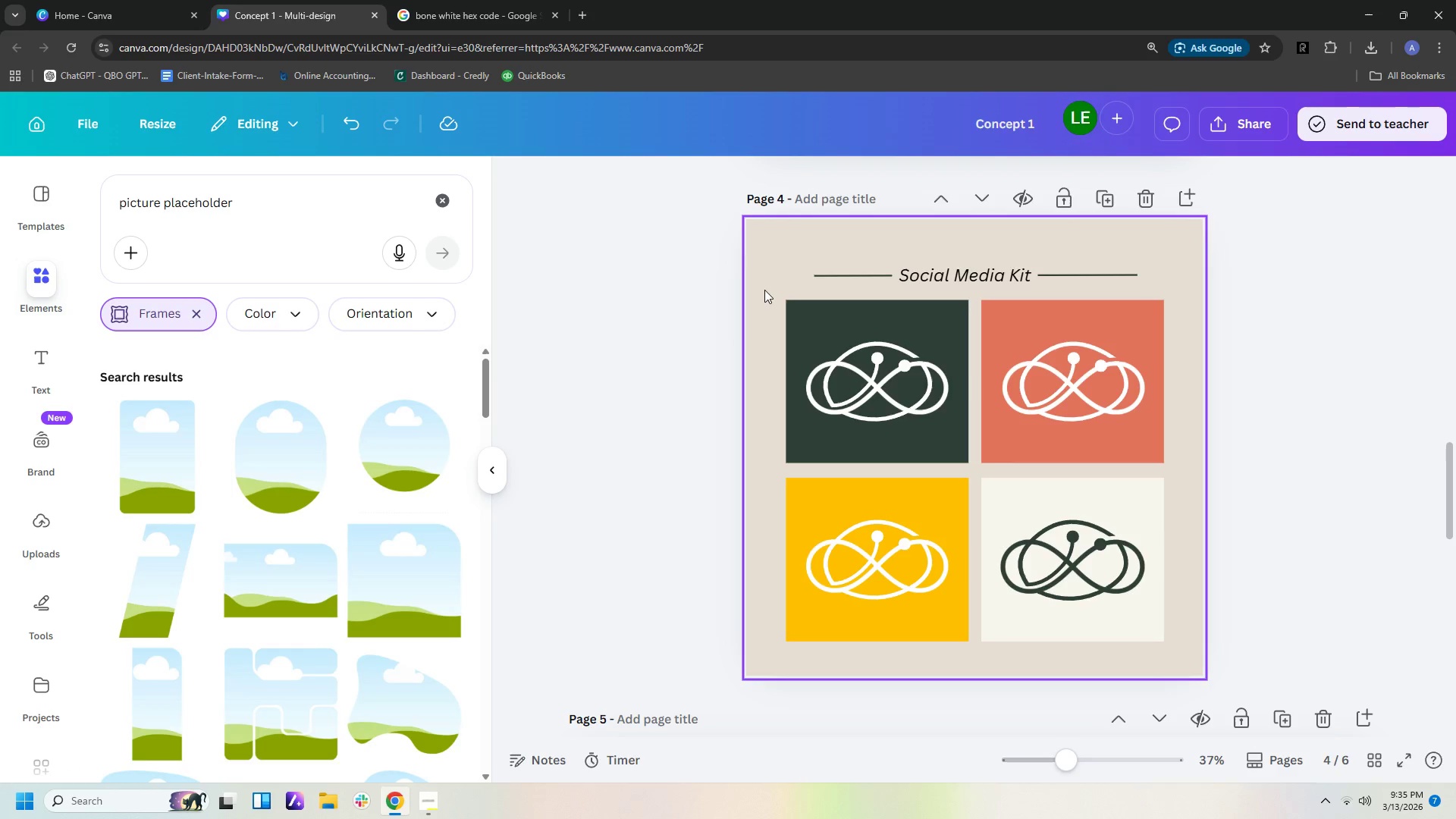 
left_click_drag(start_coordinate=[764, 284], to_coordinate=[877, 384])
 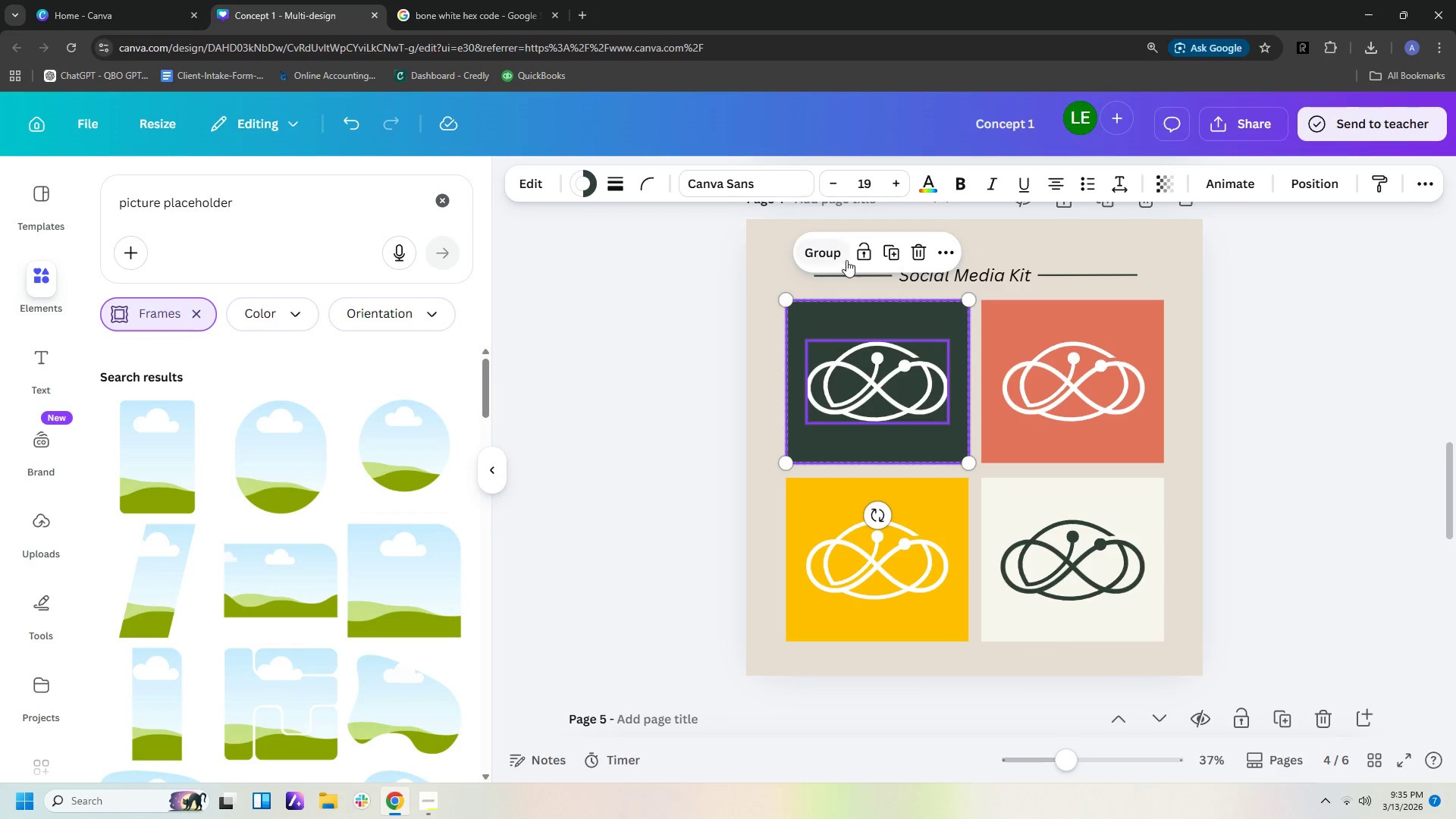 
left_click([836, 256])
 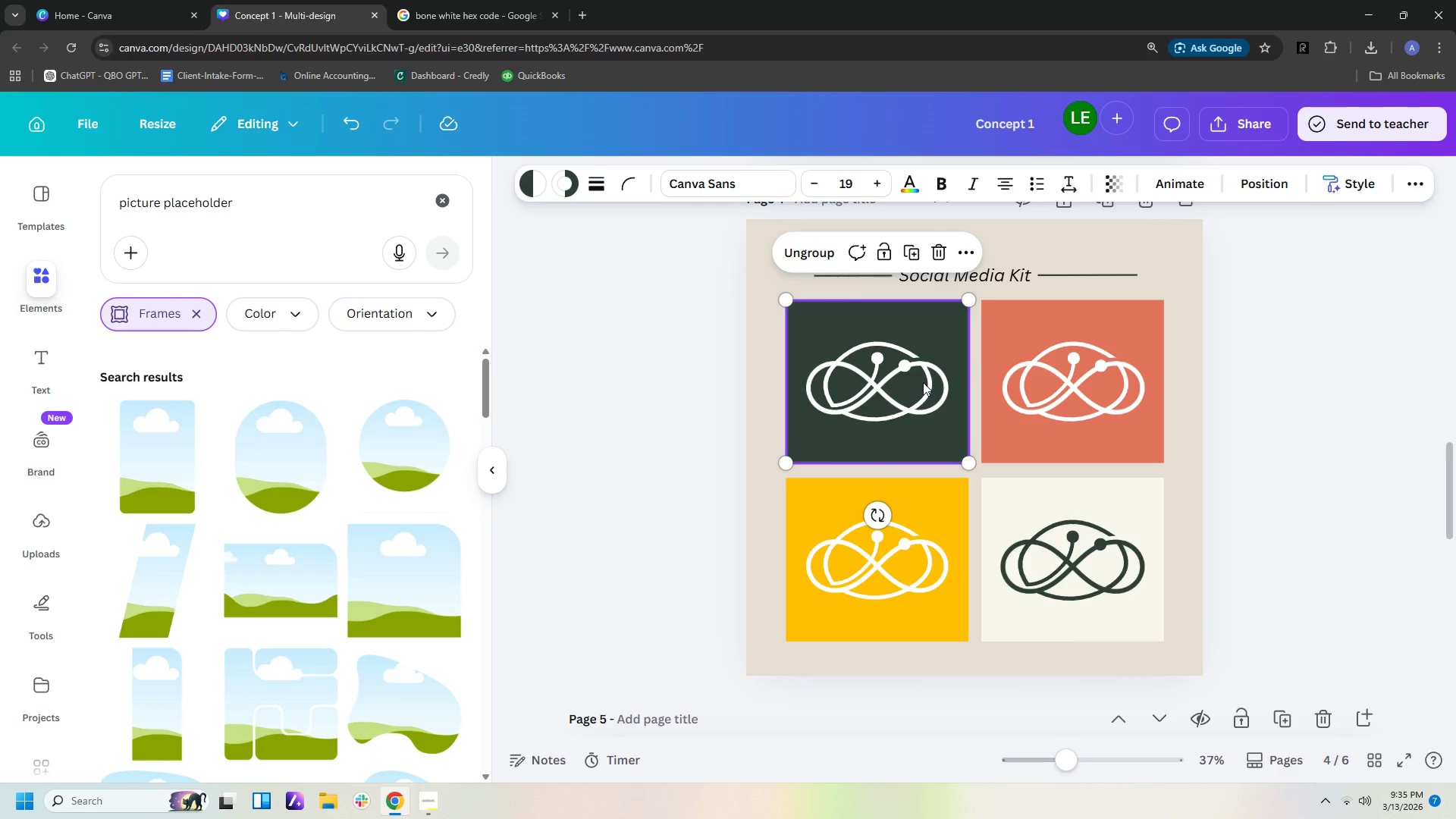 
key(Control+C)
 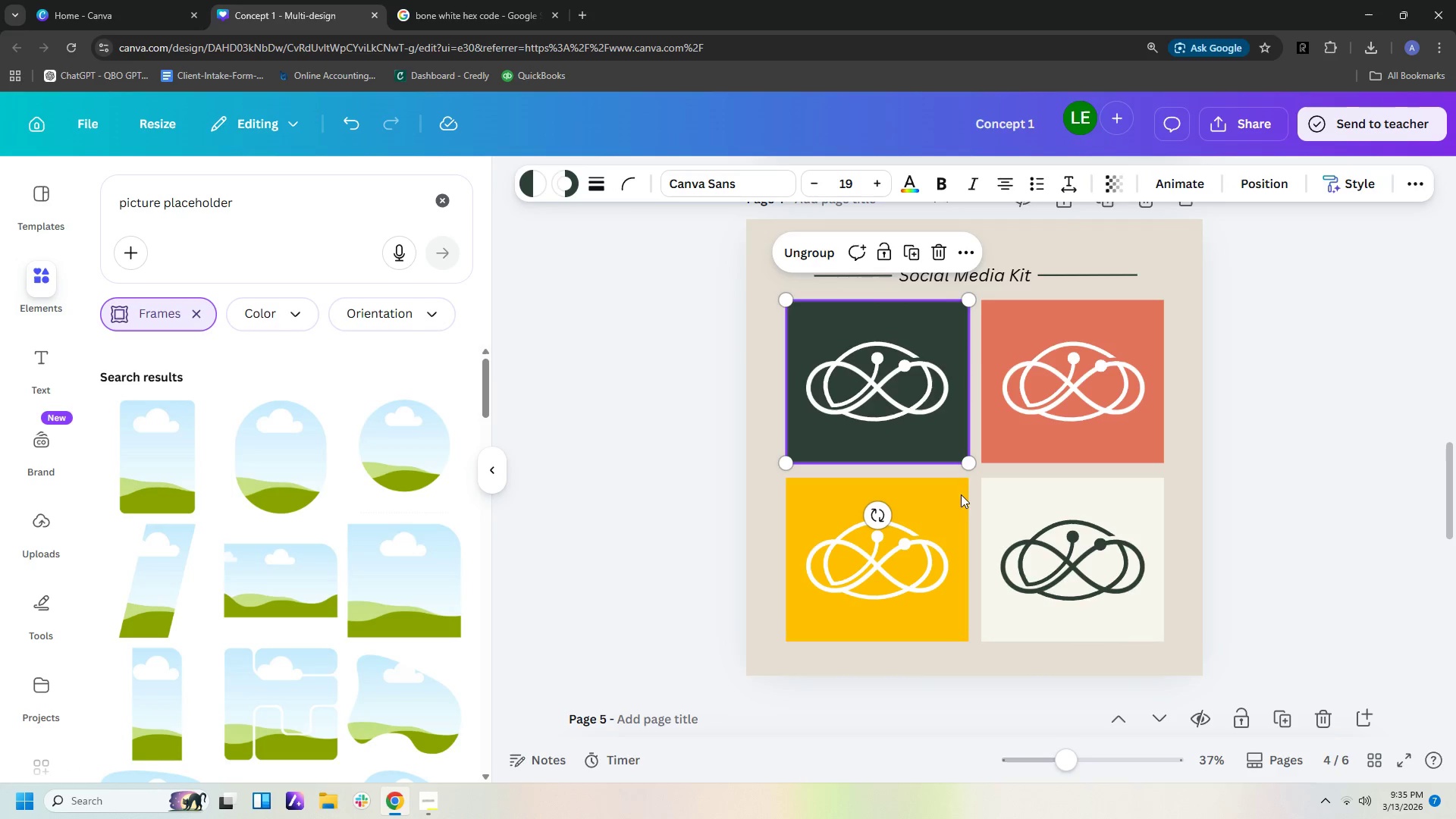 
scroll: coordinate [1049, 576], scroll_direction: down, amount: 15.0
 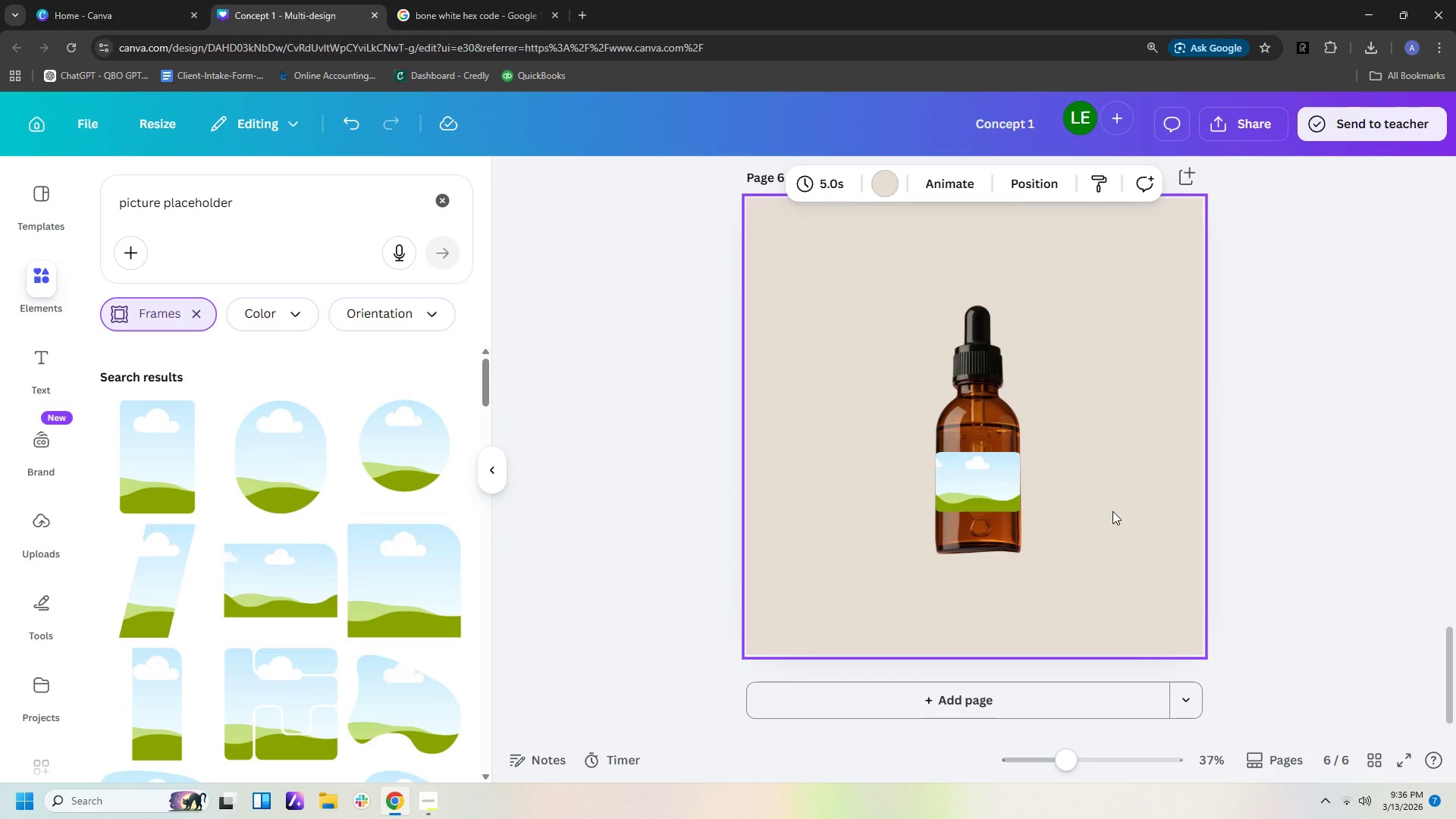 
key(Control+V)
 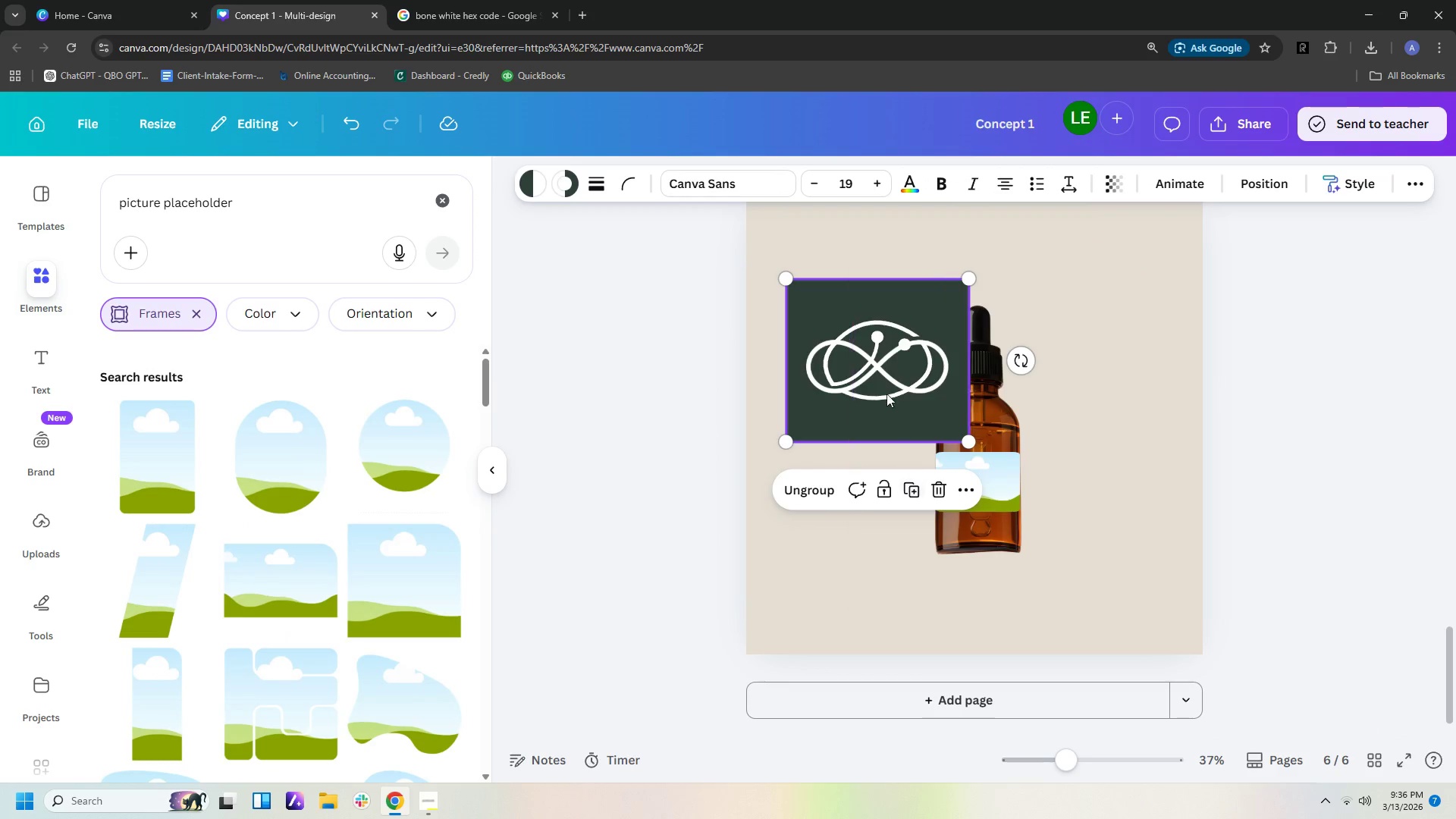 
left_click_drag(start_coordinate=[874, 360], to_coordinate=[976, 478])
 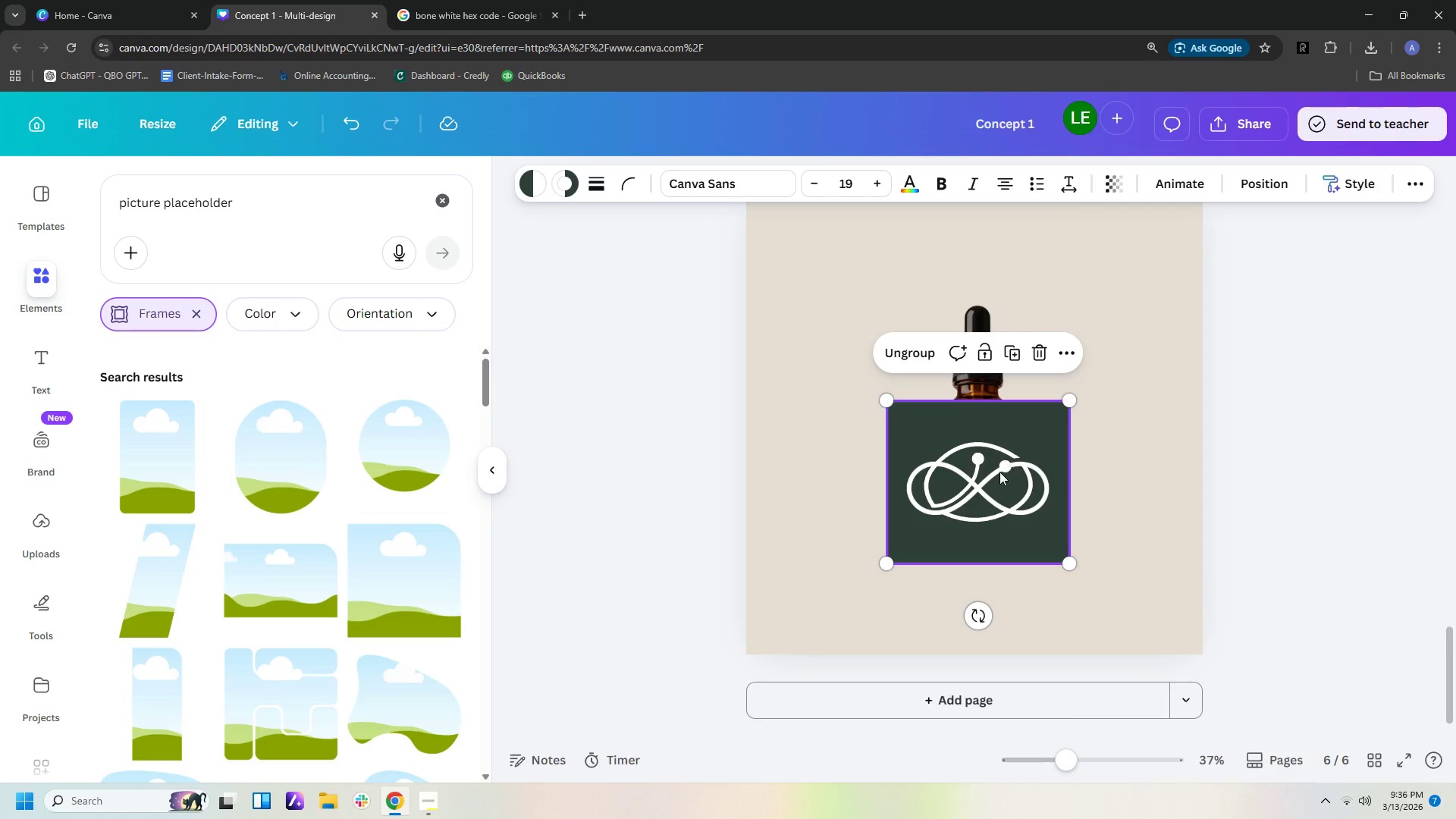 
left_click_drag(start_coordinate=[991, 475], to_coordinate=[999, 500])
 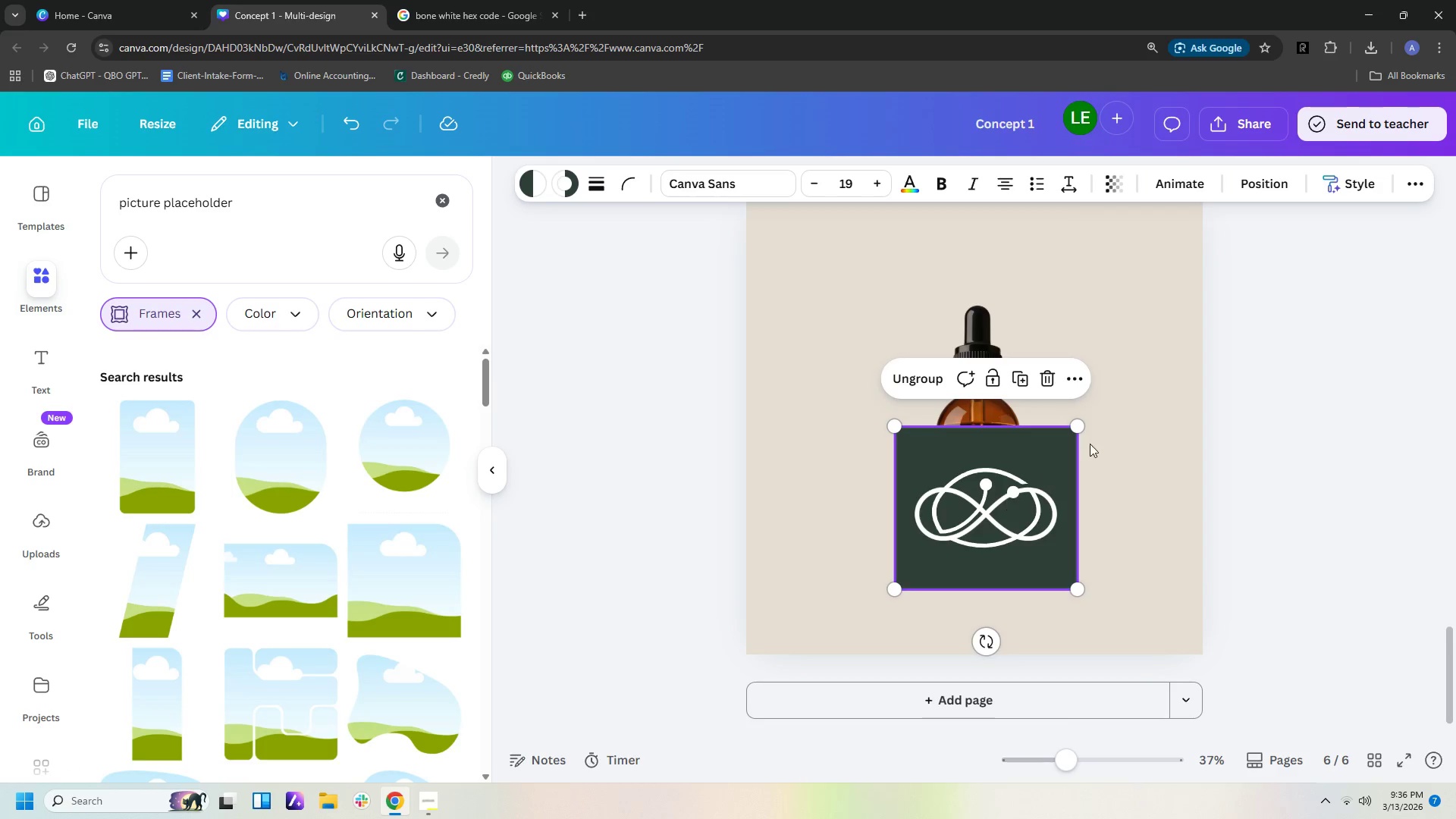 
left_click_drag(start_coordinate=[1075, 428], to_coordinate=[977, 556])
 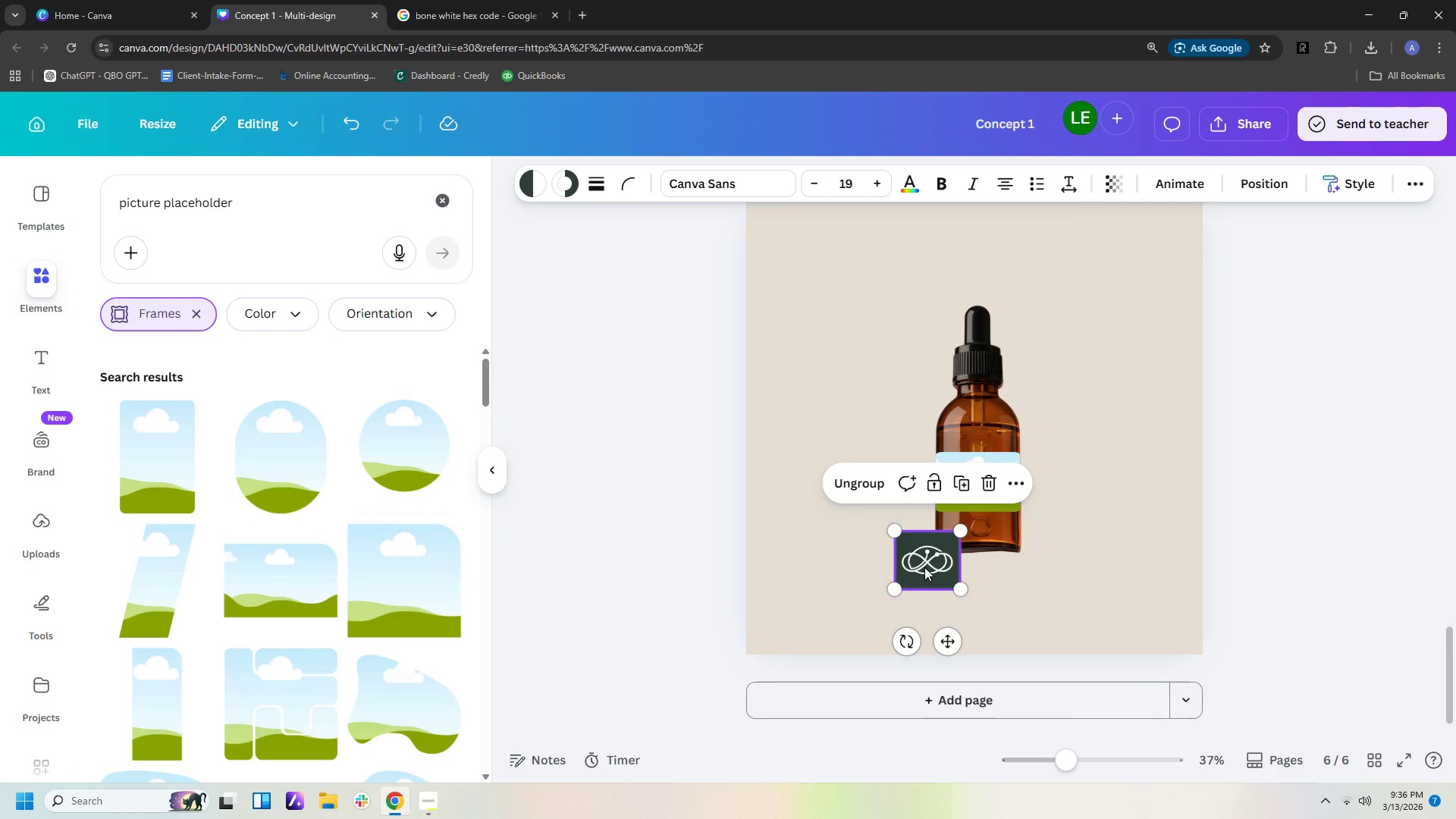 
left_click_drag(start_coordinate=[923, 566], to_coordinate=[970, 493])
 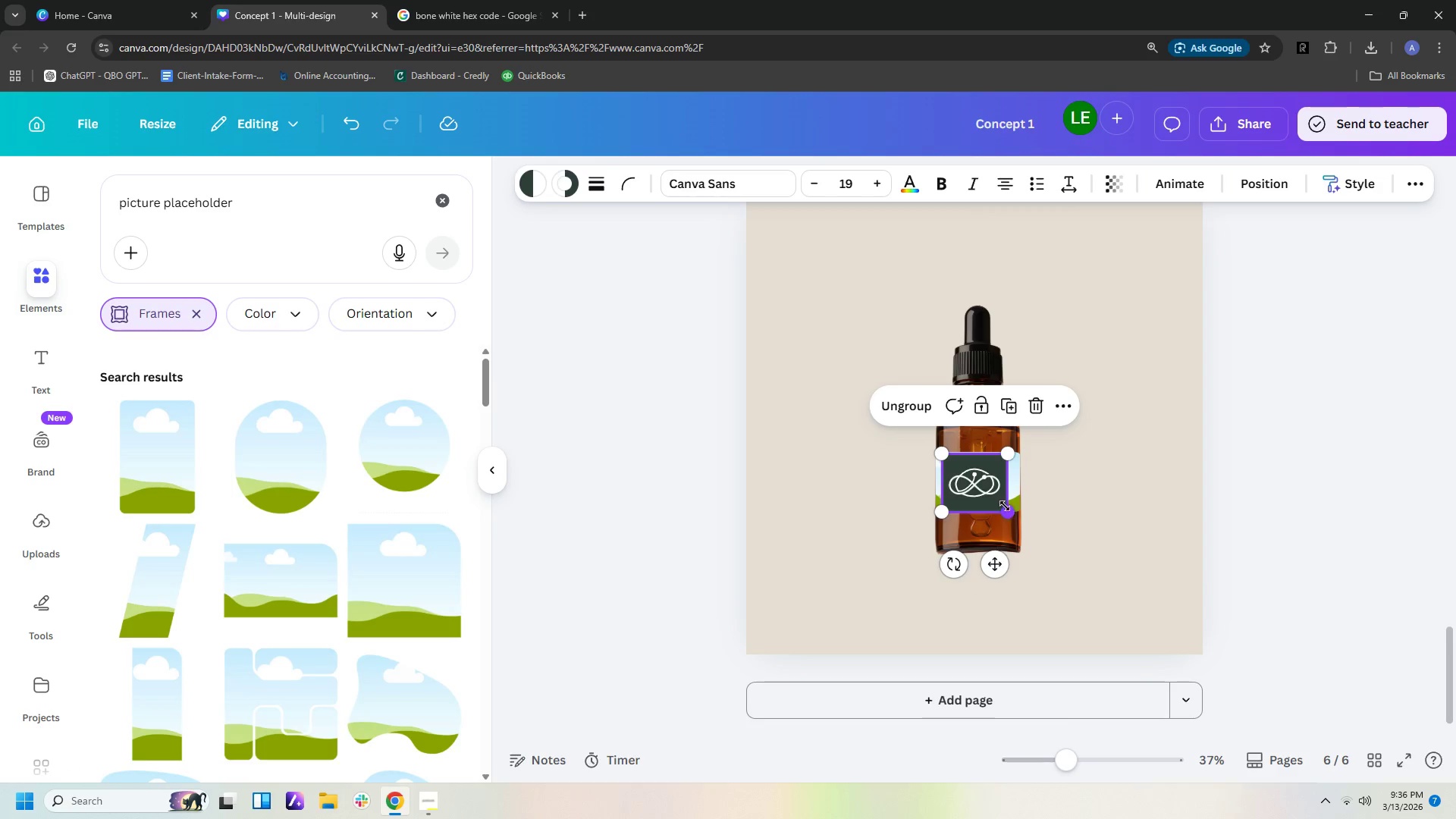 
left_click_drag(start_coordinate=[1007, 507], to_coordinate=[1028, 511])
 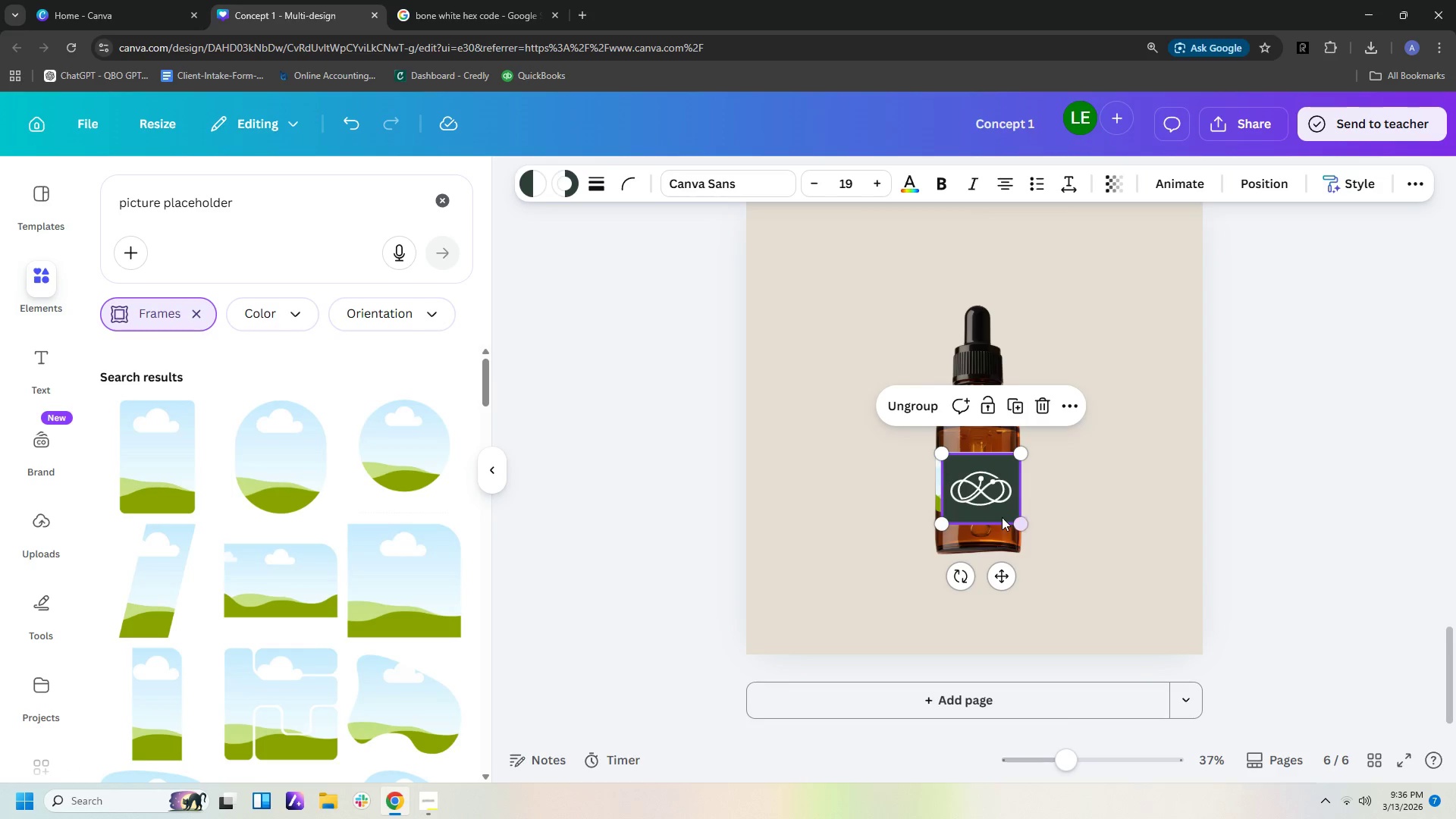 
left_click([999, 511])
 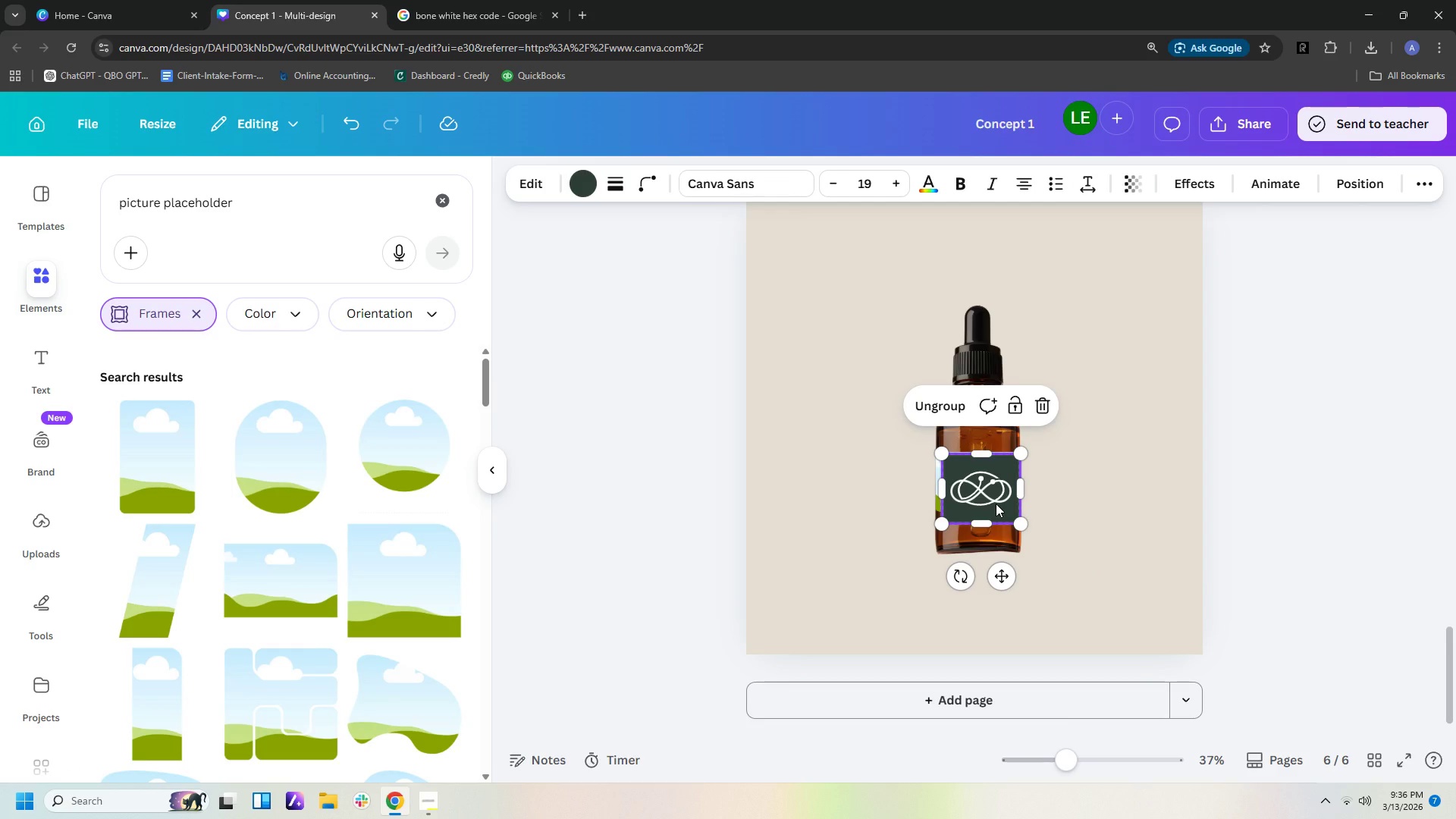 
key(Delete)
 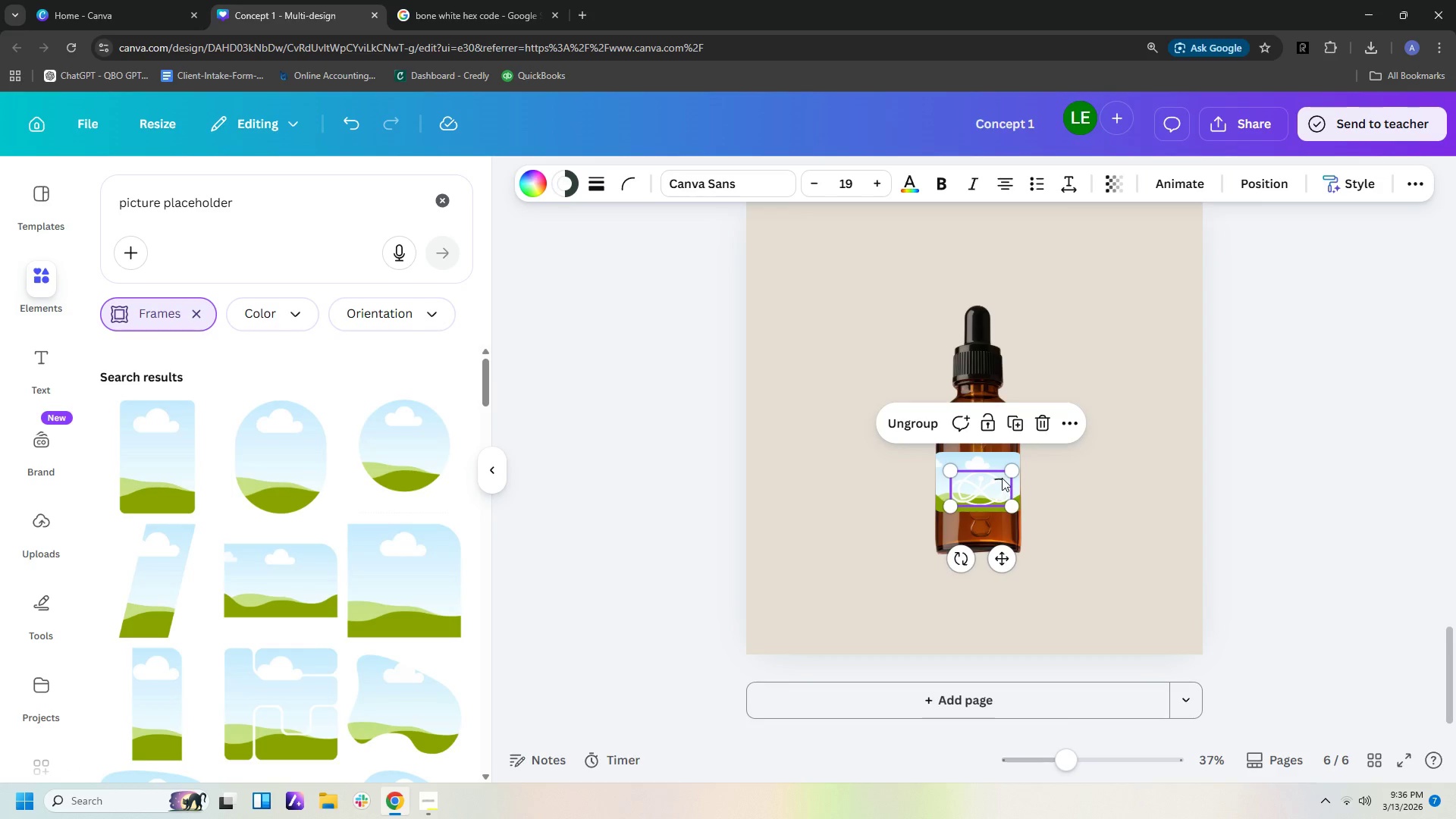 
left_click([1002, 477])
 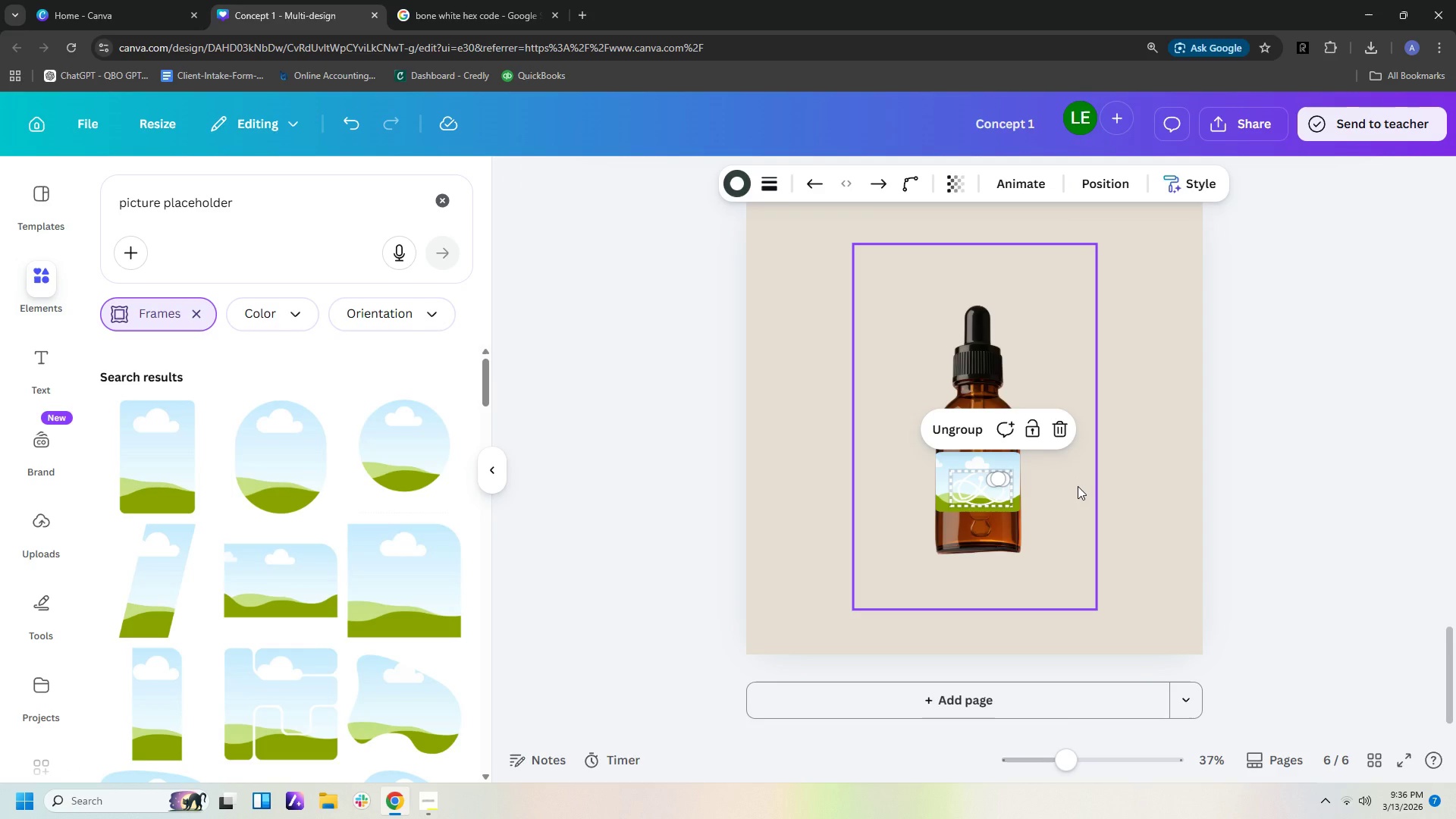 
key(Control+Z)
 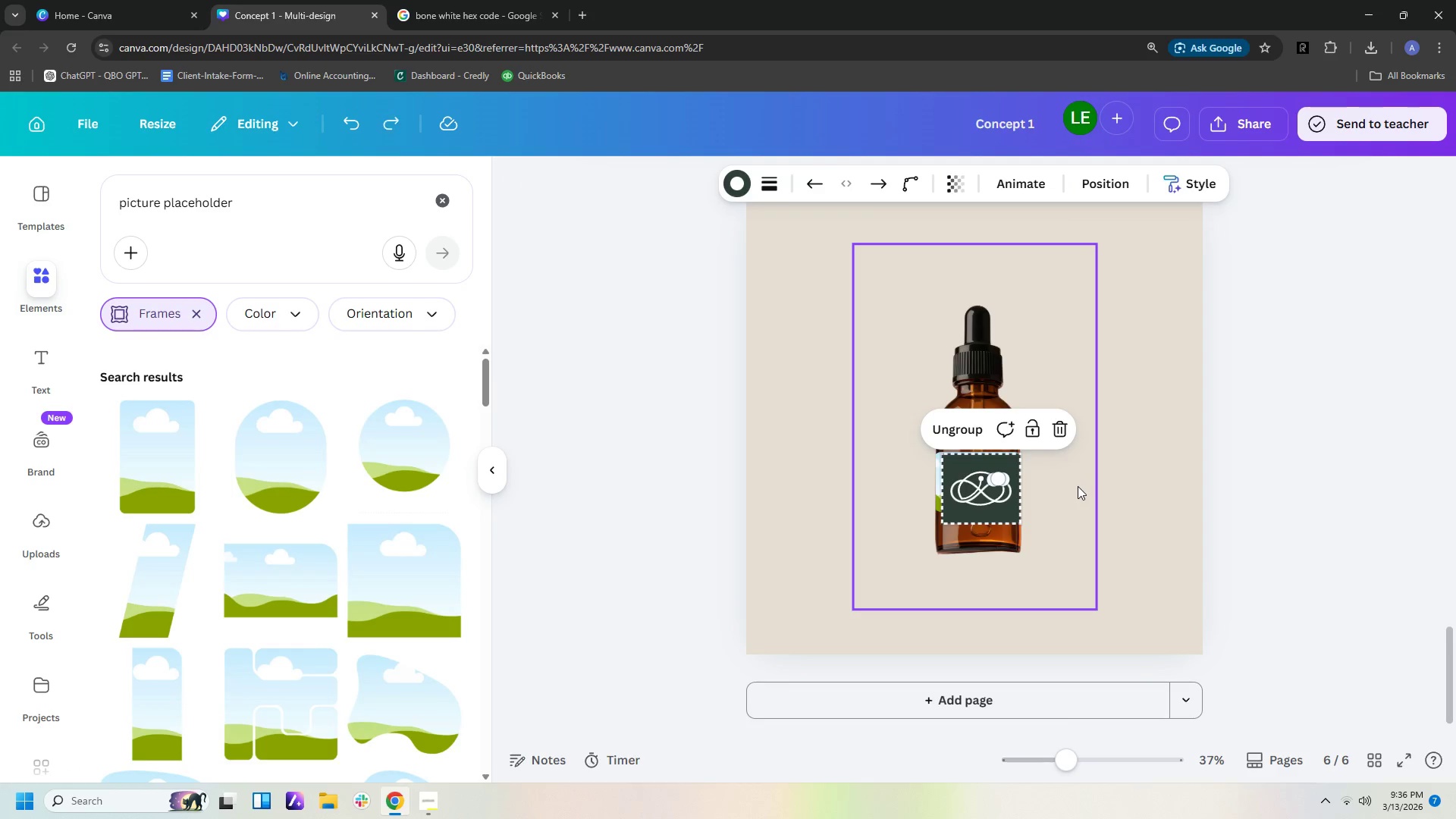 
key(Control+Z)
 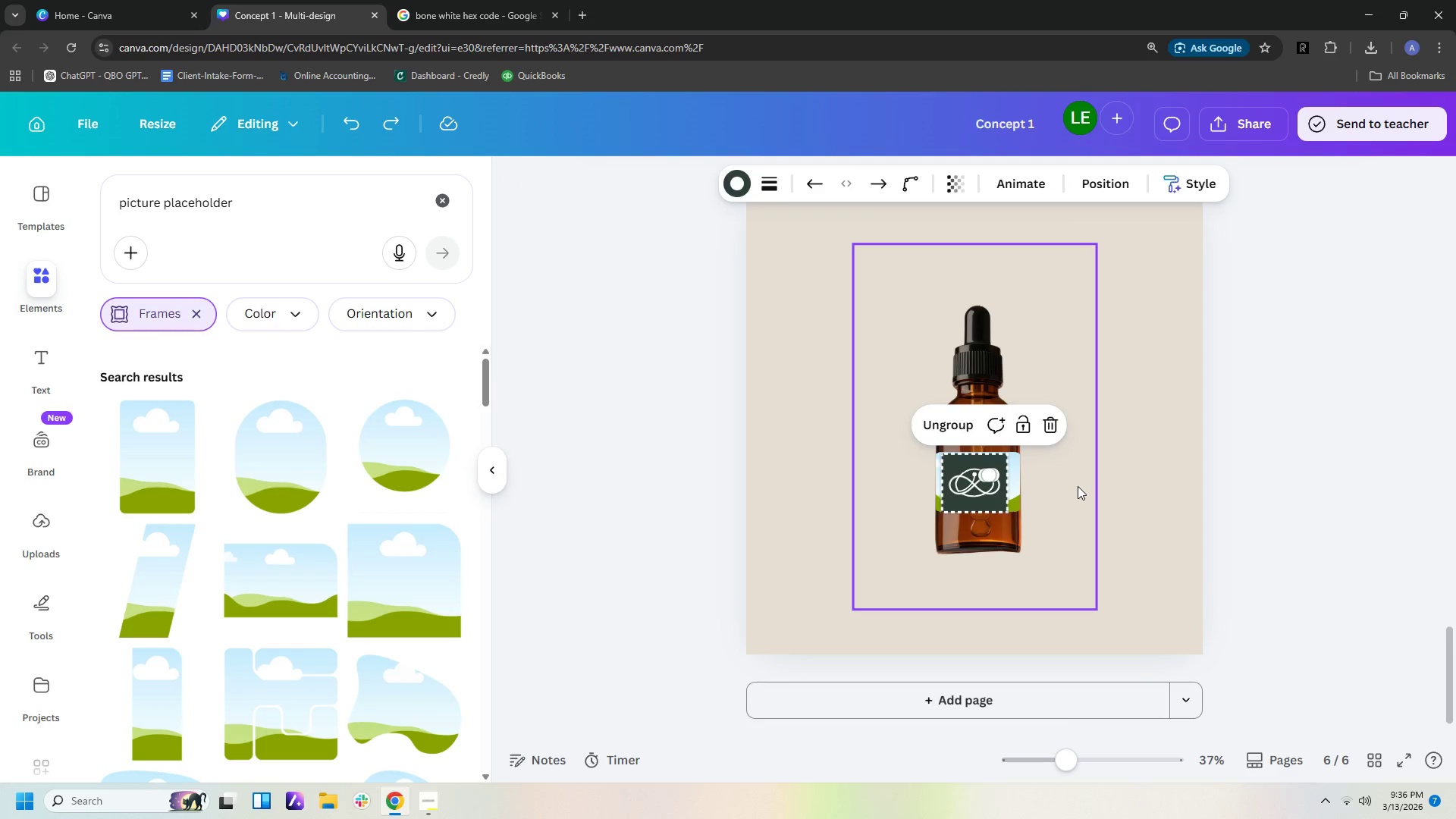 
key(Control+Z)
 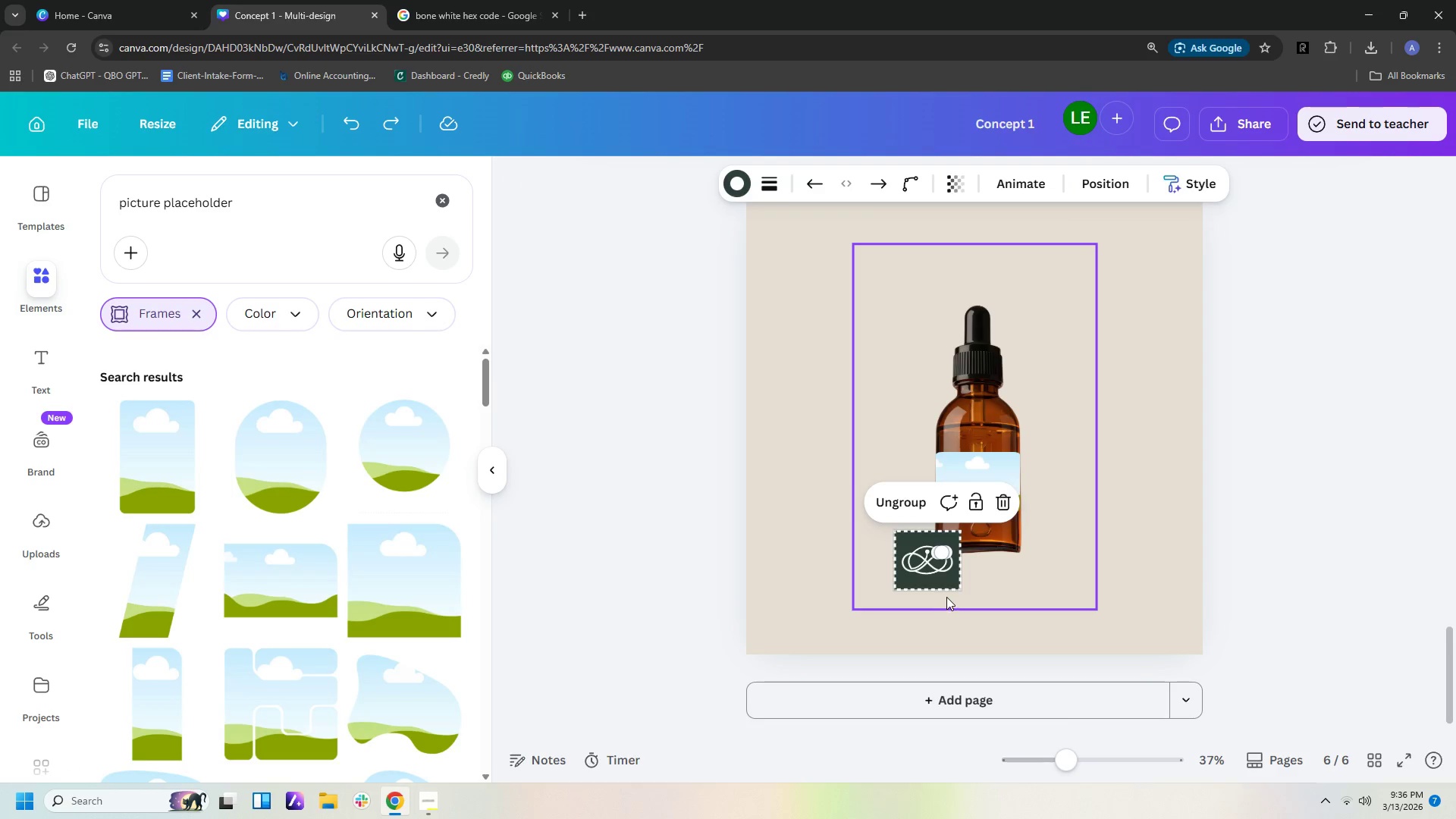 
key(Delete)
 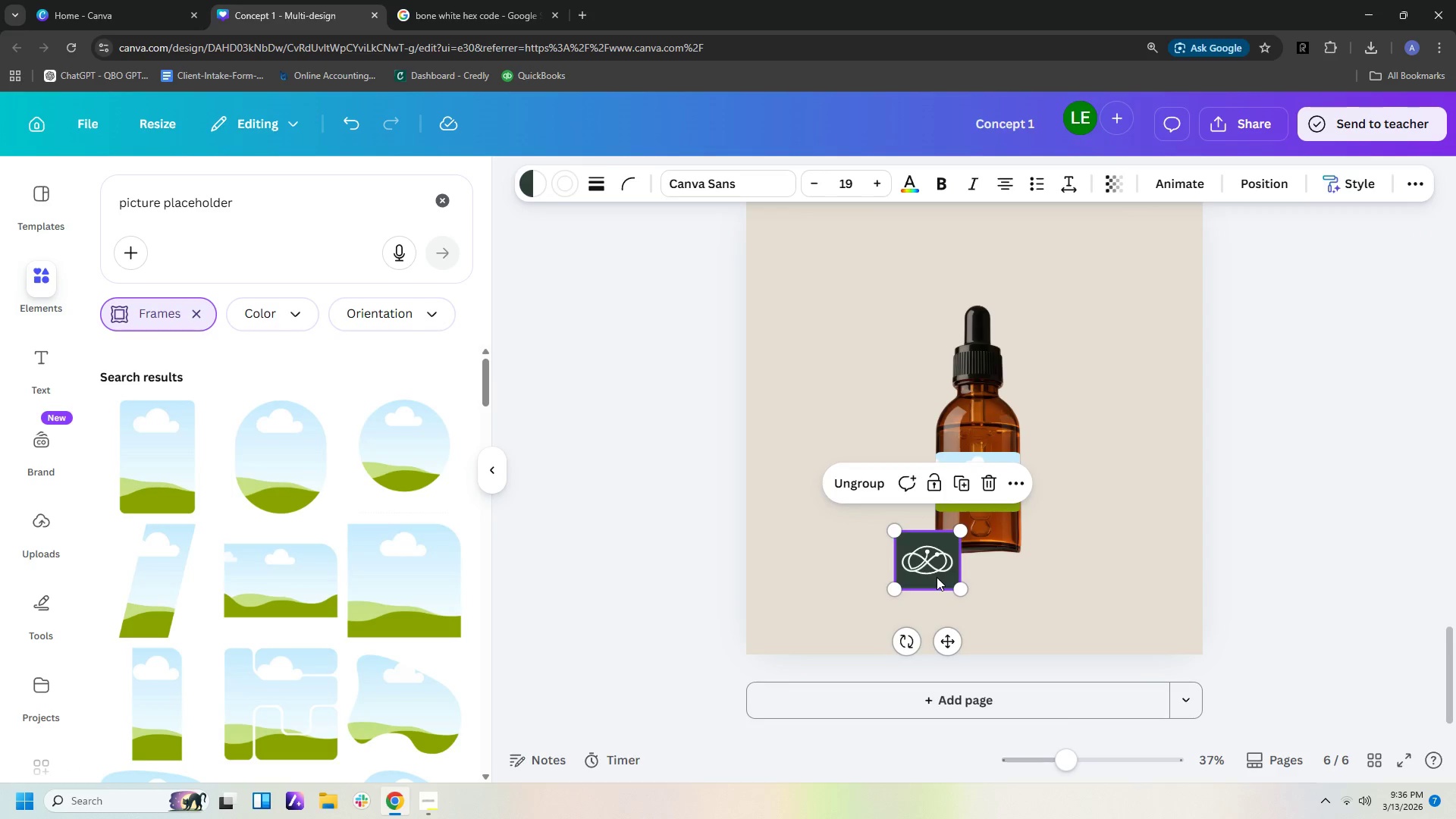 
left_click([937, 577])
 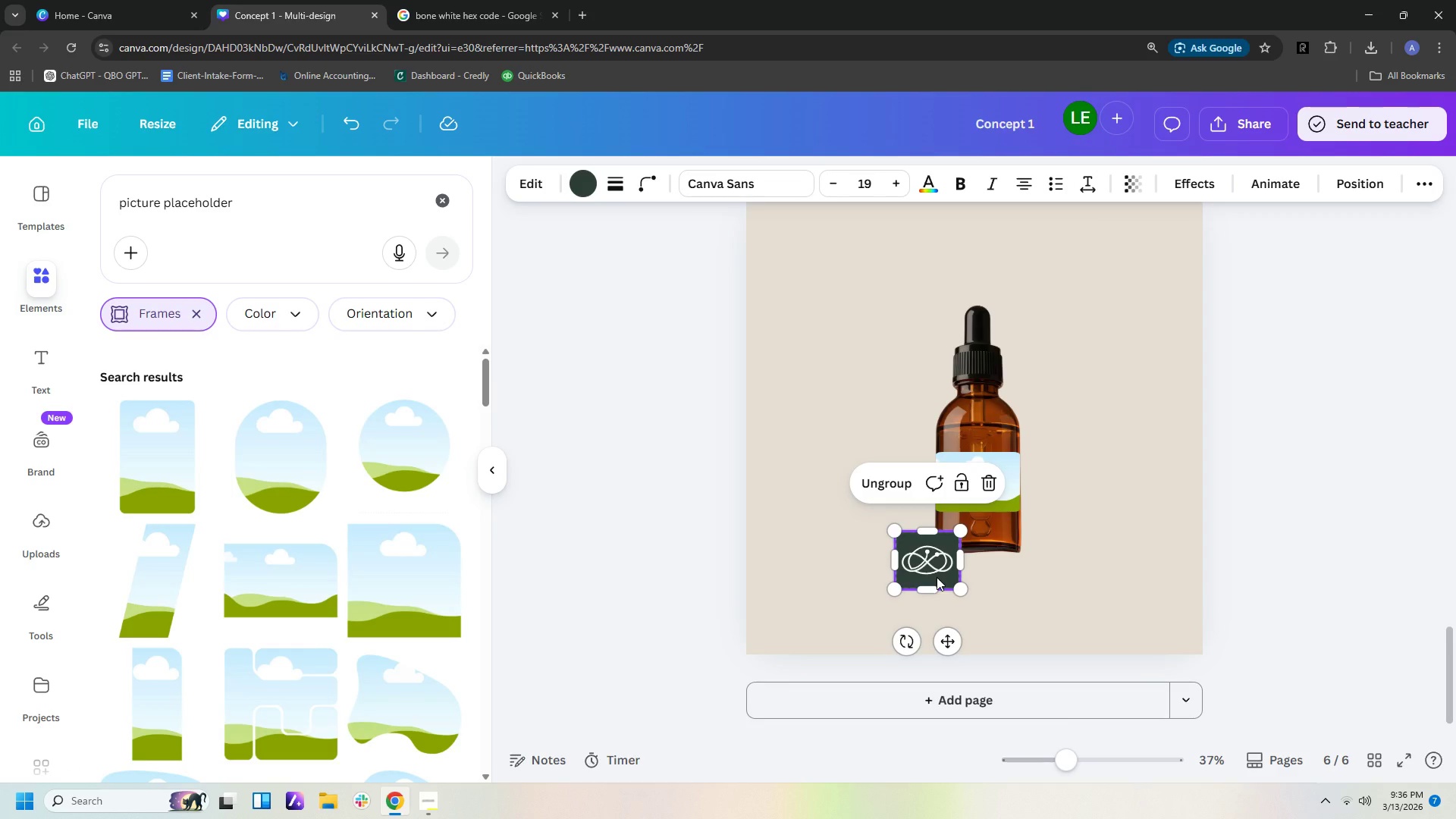 
key(Delete)
 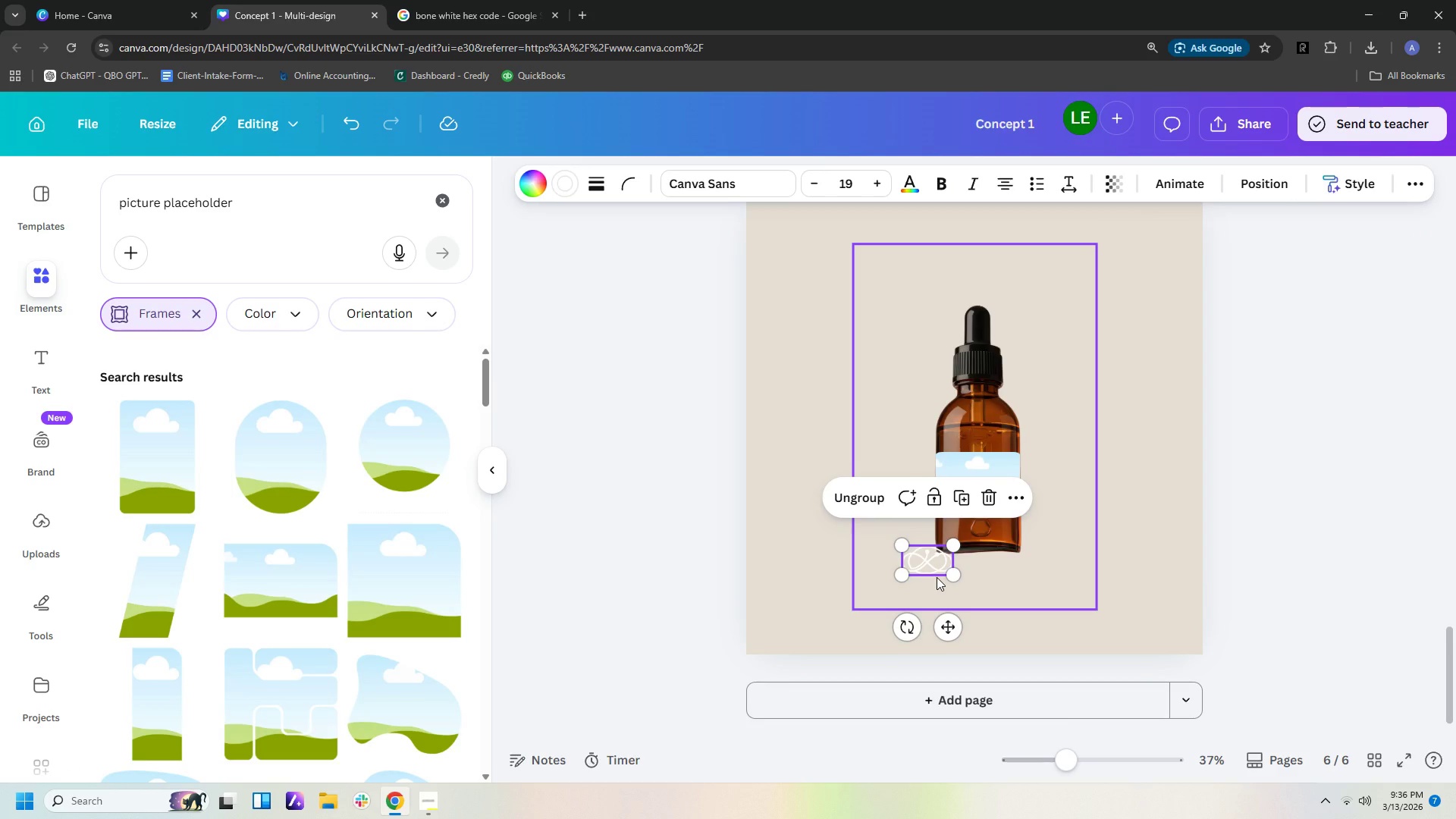 
key(Delete)
 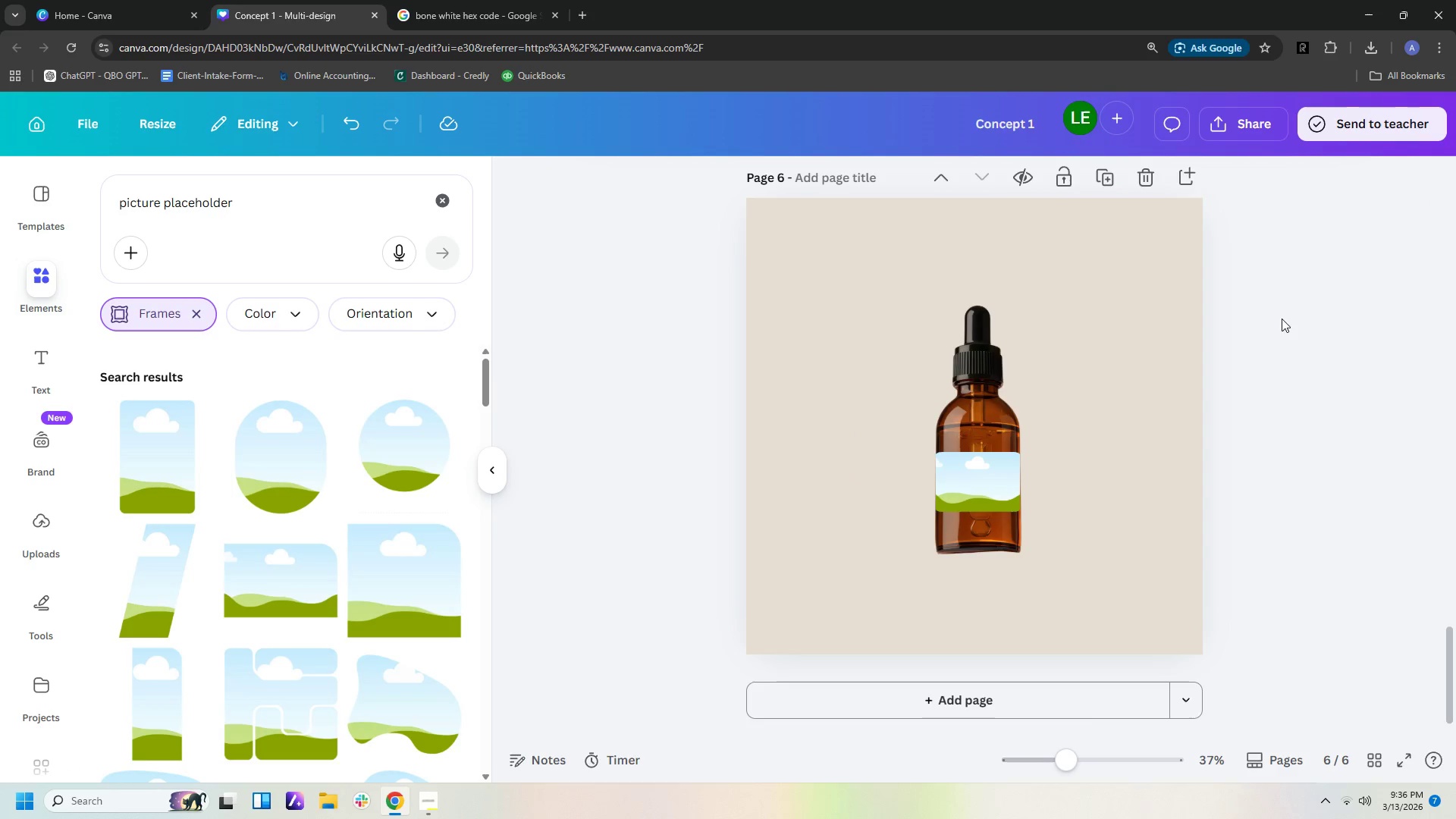 
scroll: coordinate [1194, 472], scroll_direction: up, amount: 18.0
 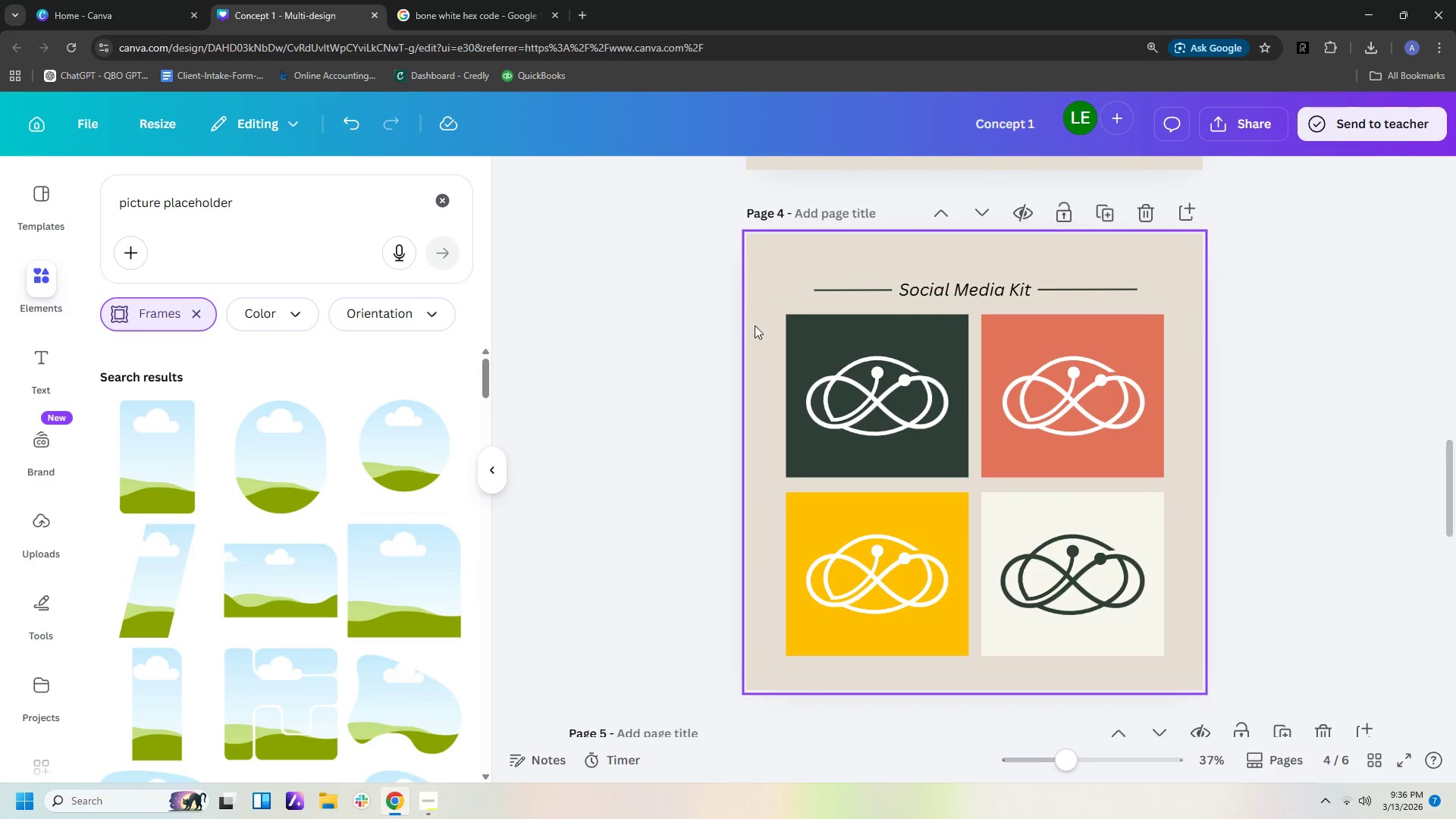 
left_click_drag(start_coordinate=[758, 317], to_coordinate=[886, 419])
 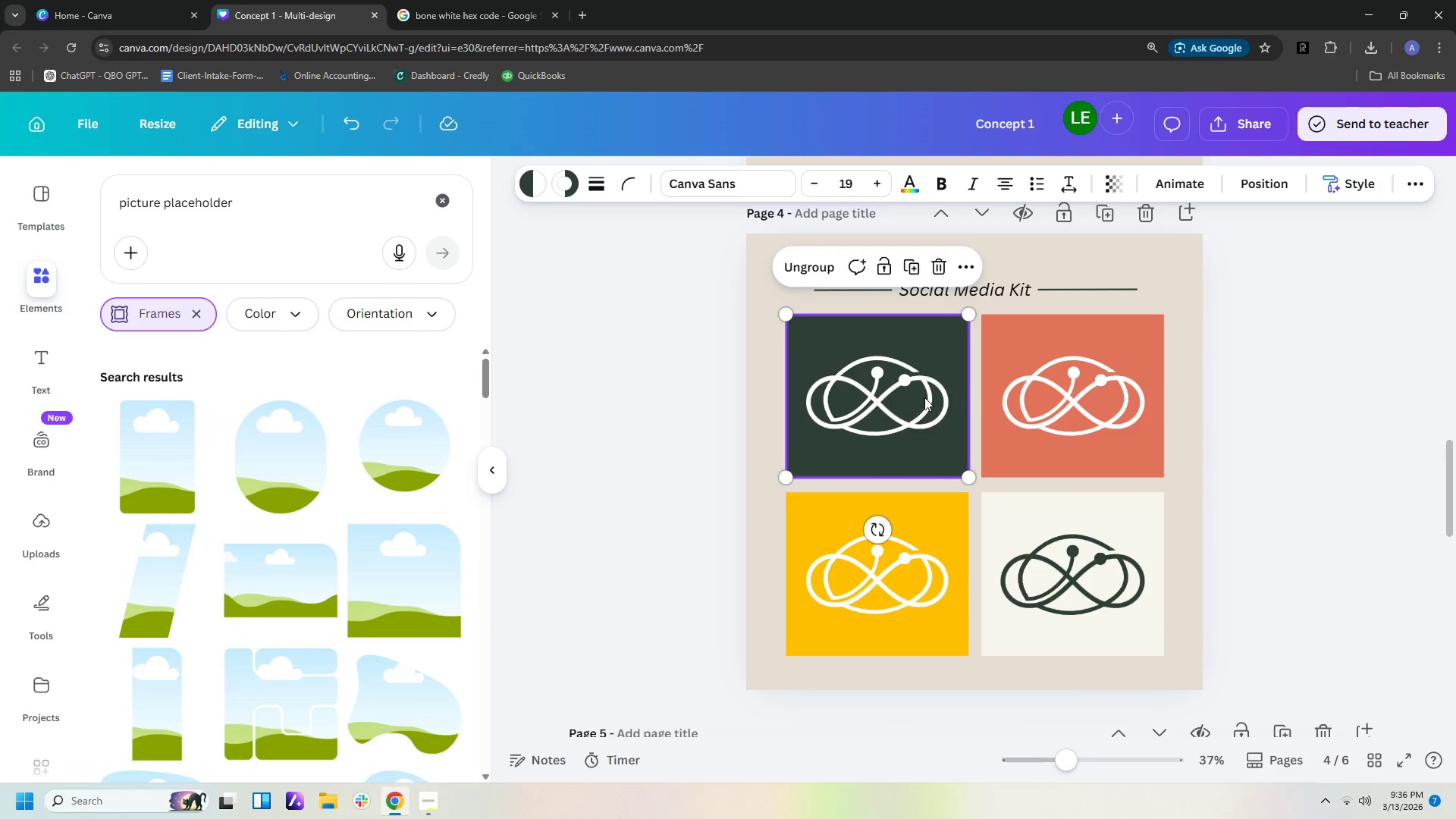 
left_click([926, 397])
 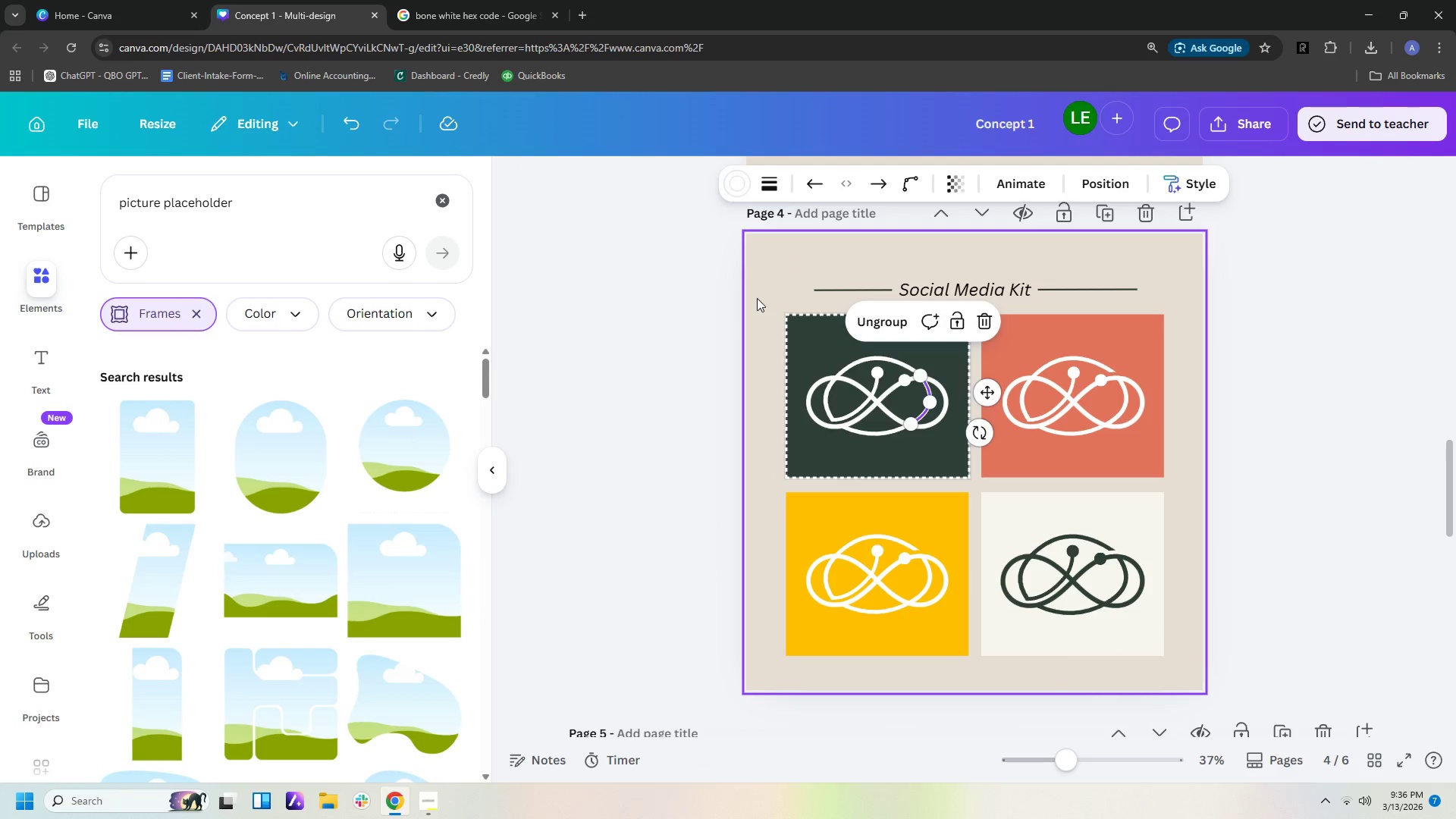 
double_click([803, 340])
 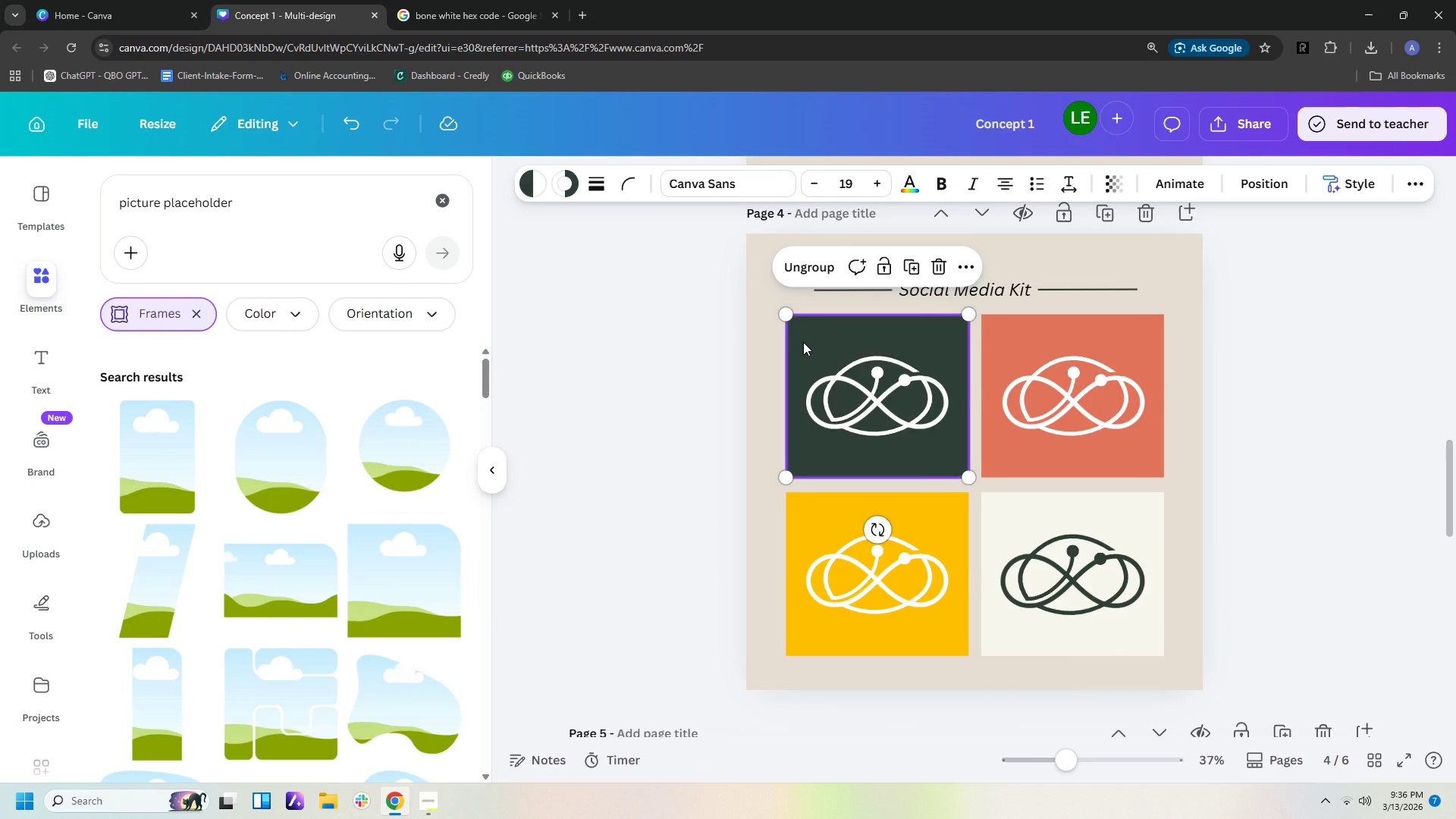 
right_click([803, 342])
 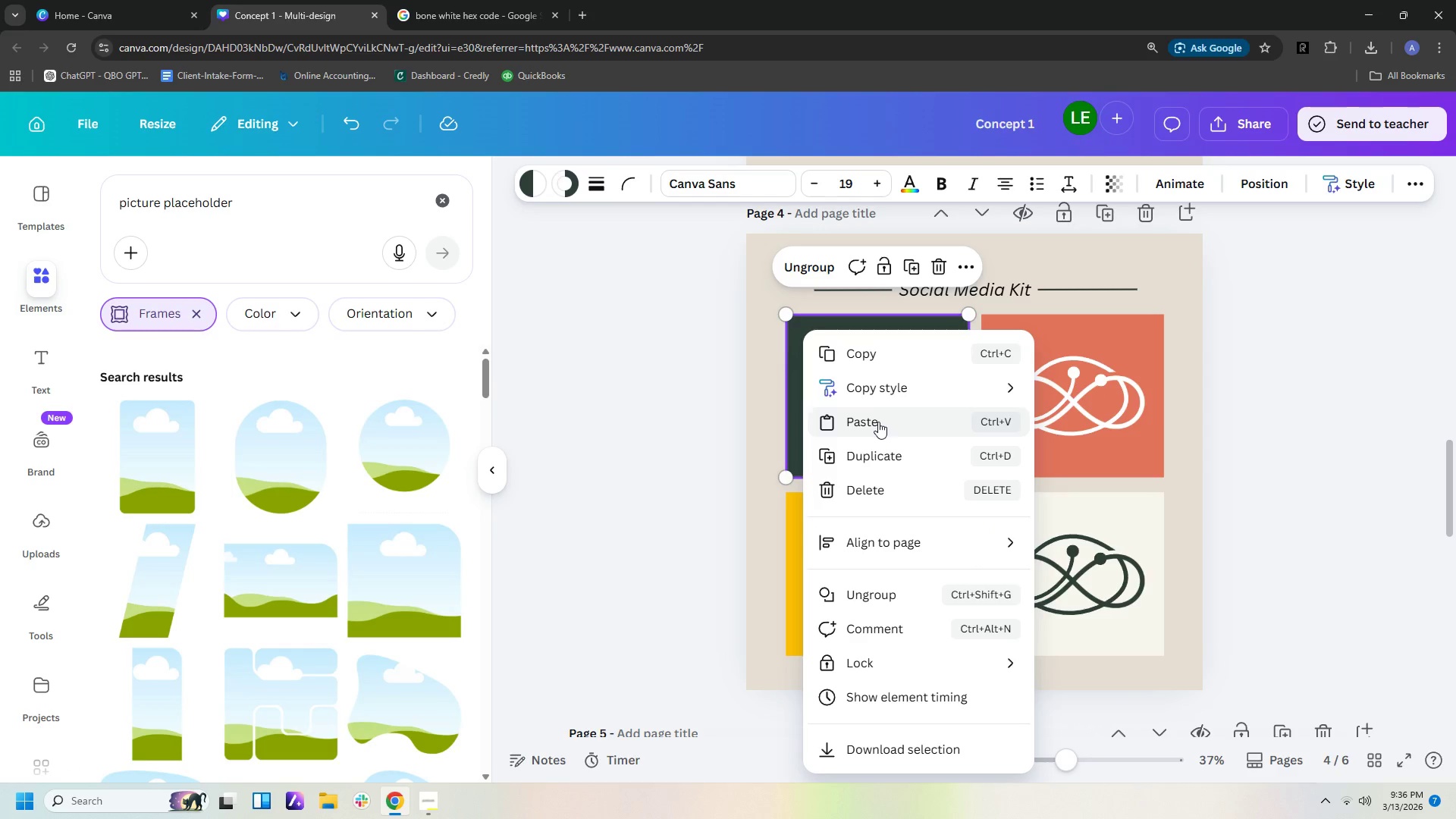 
wait(6.08)
 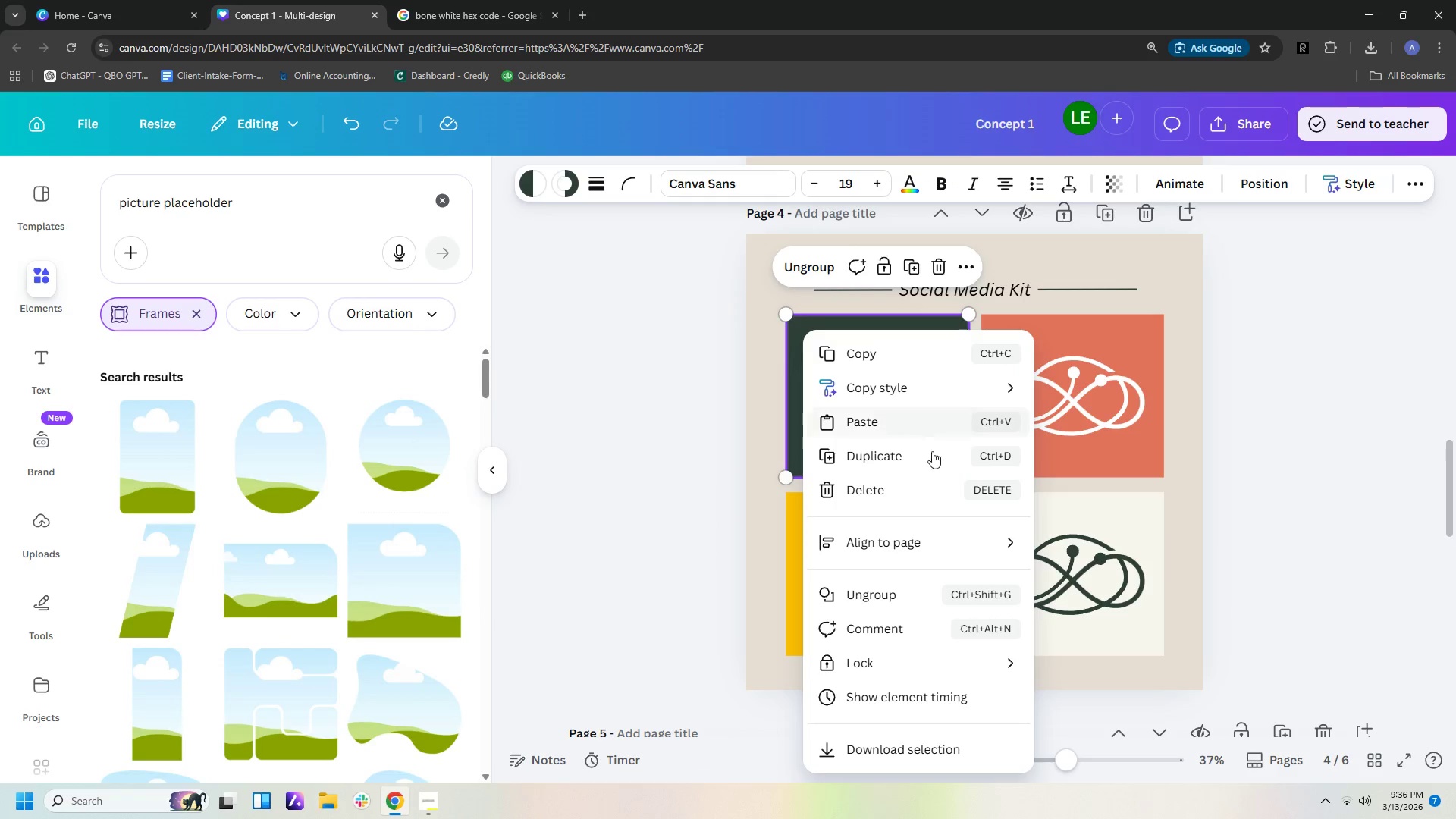 
left_click([1311, 419])
 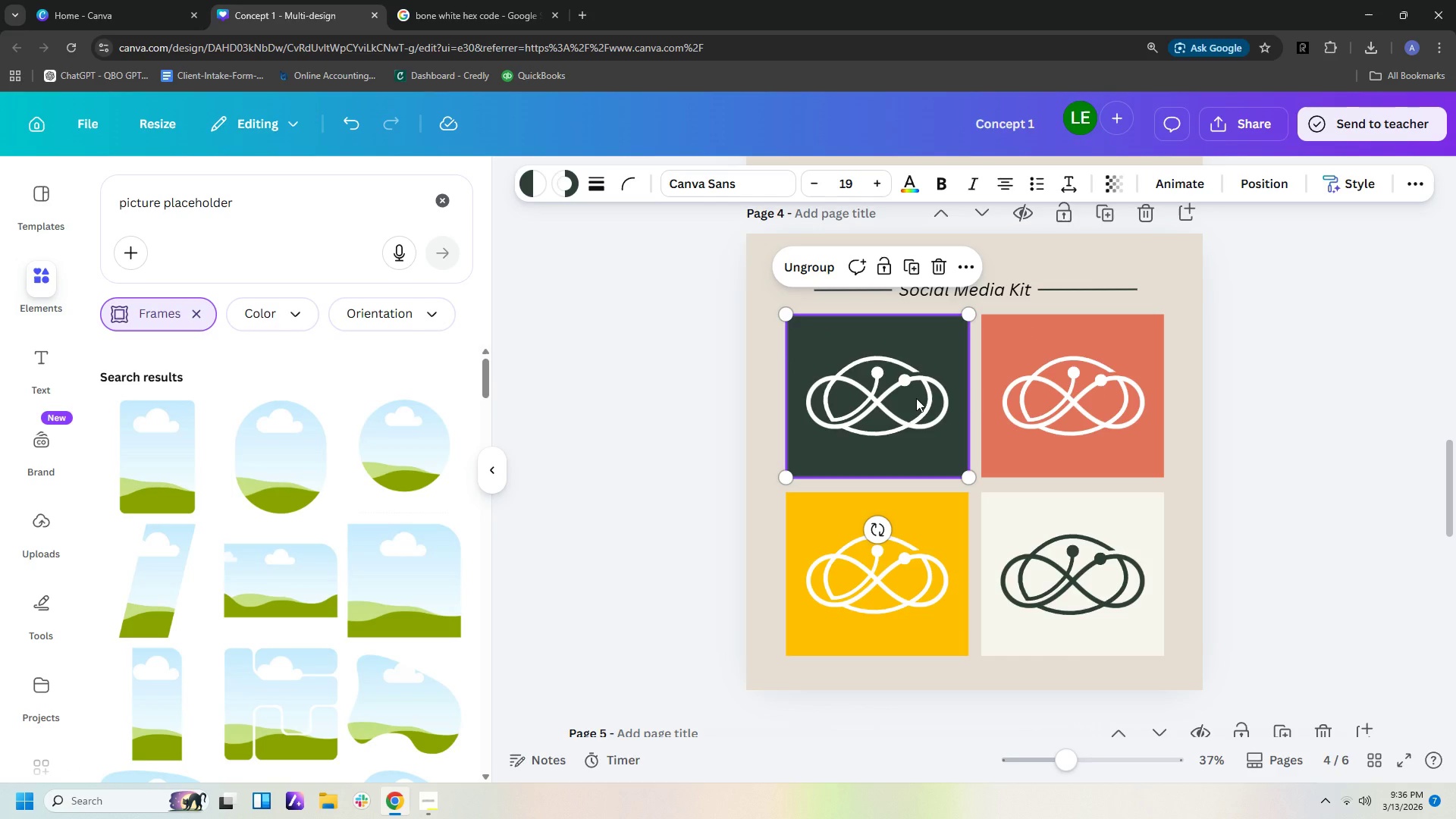 
right_click([910, 383])
 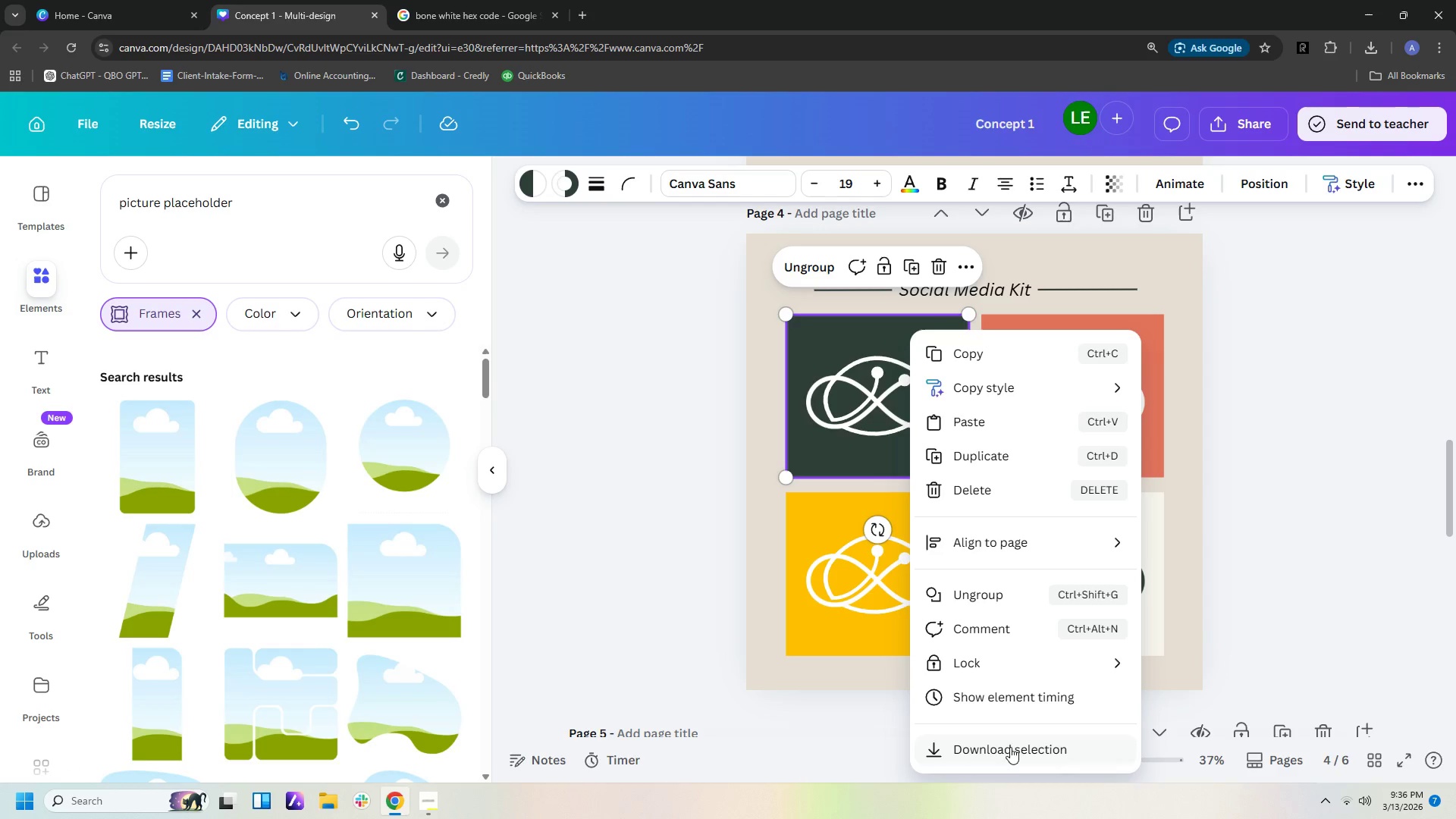 
left_click([1012, 756])
 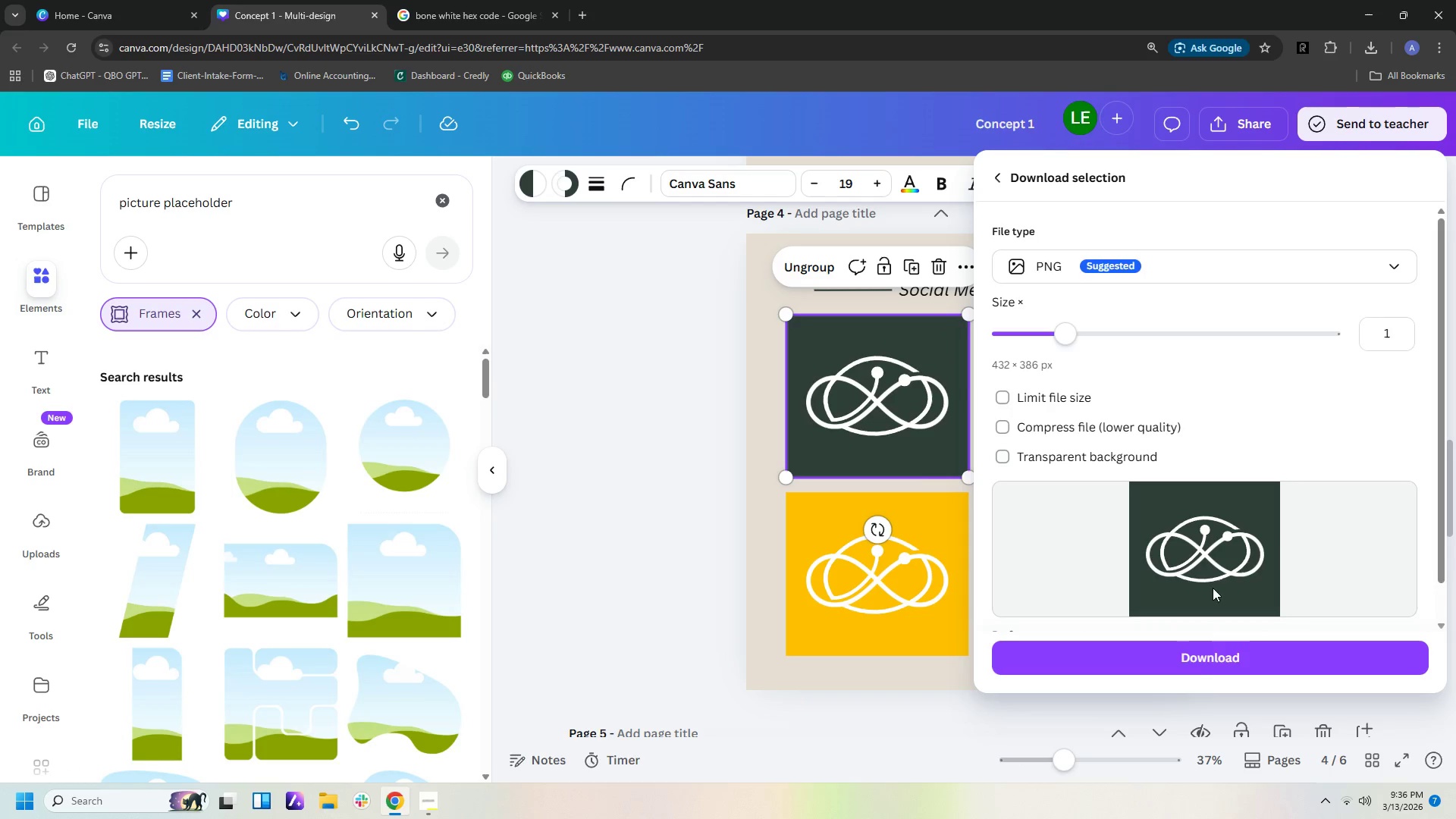 
left_click([1215, 667])
 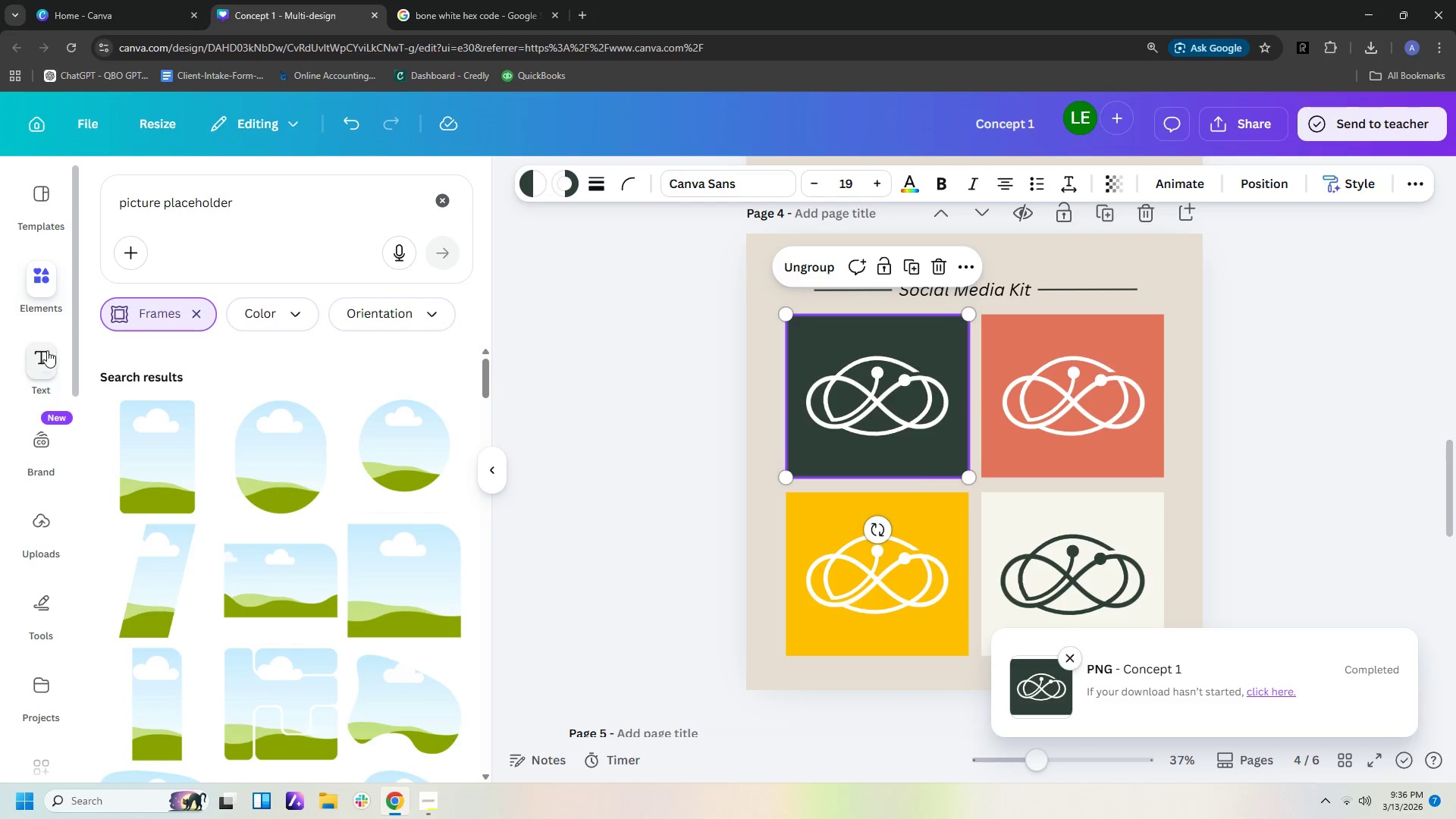 
wait(6.08)
 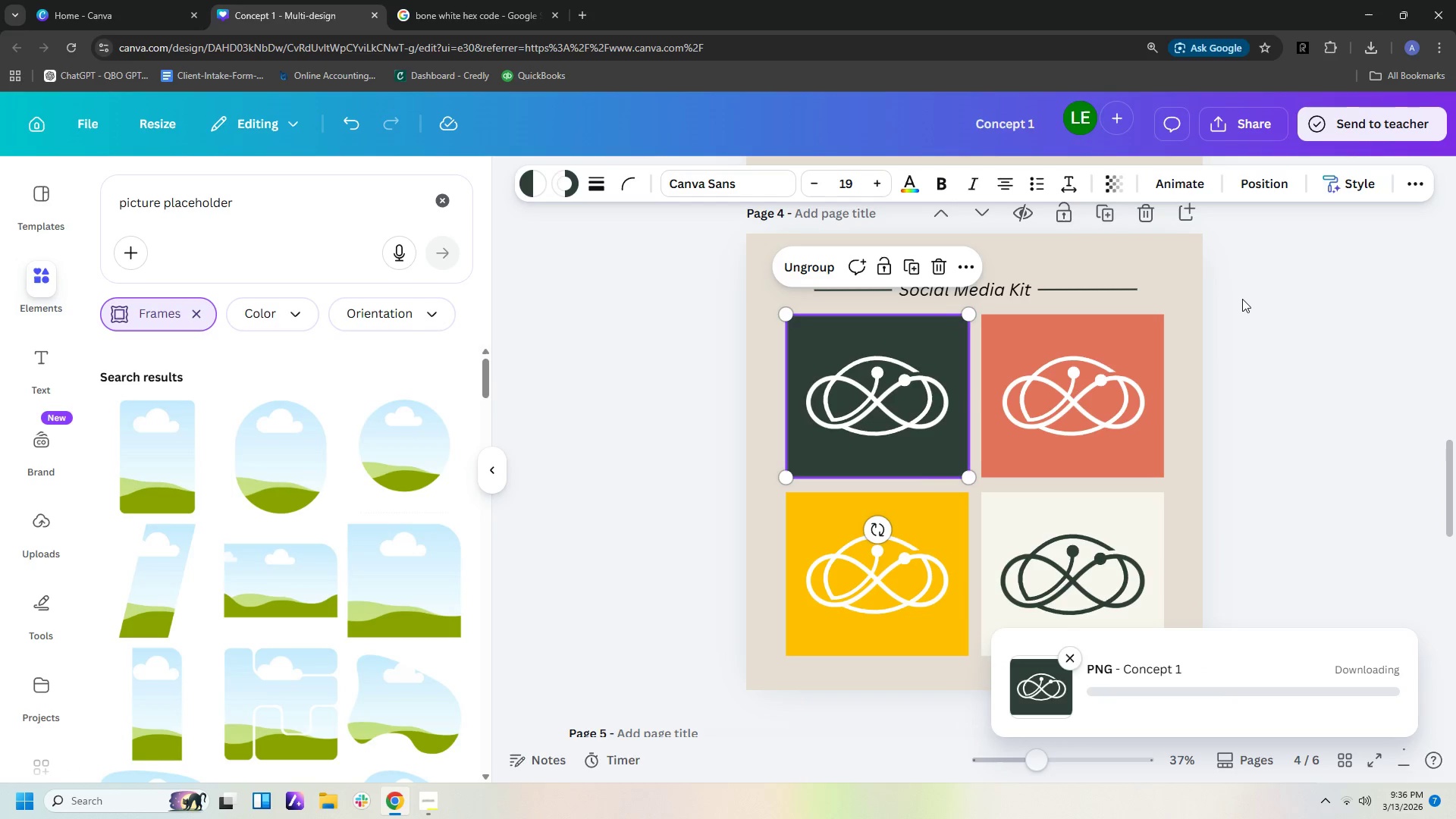 
scroll: coordinate [43, 245], scroll_direction: up, amount: 5.0
 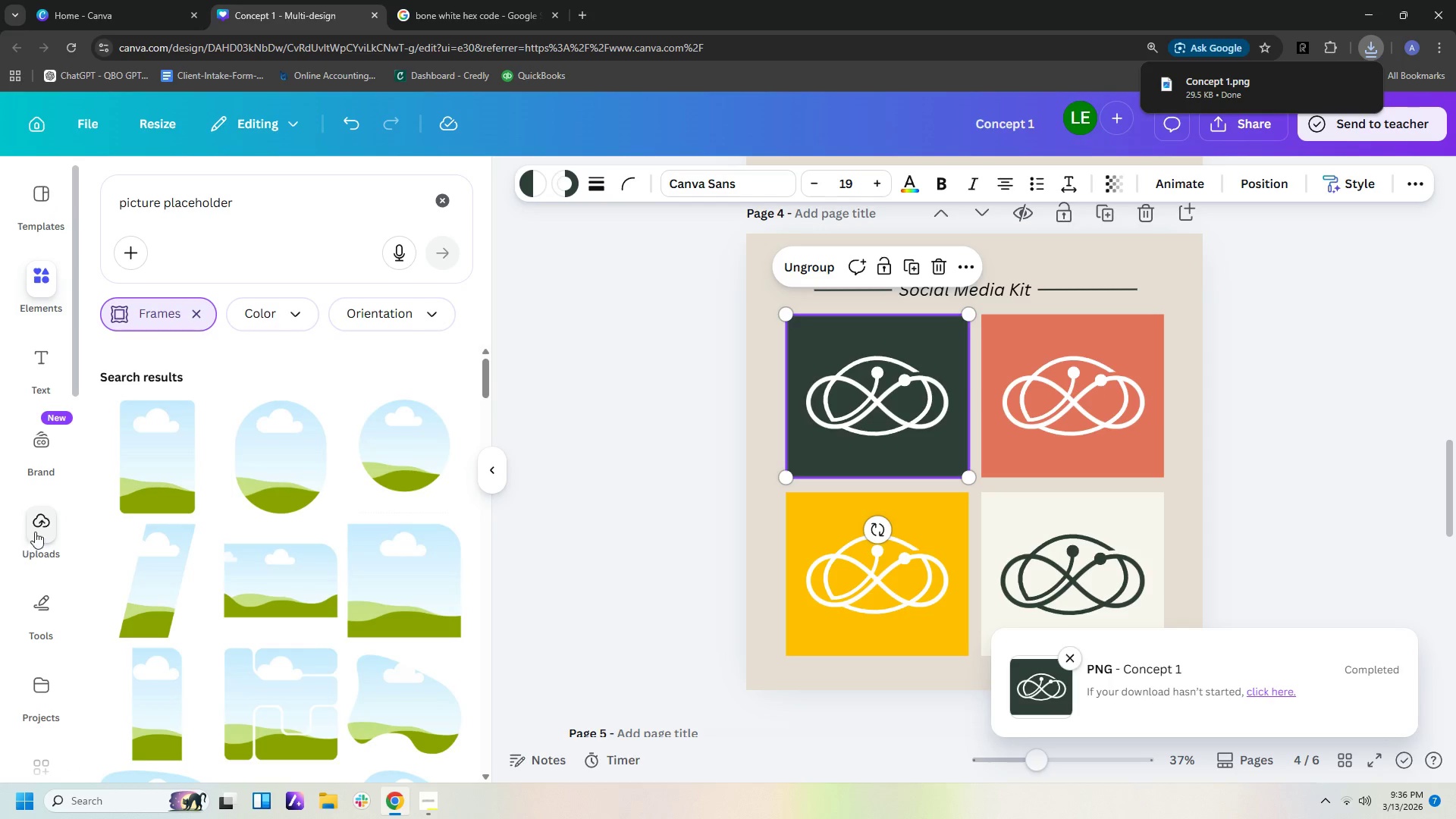 
left_click([45, 522])
 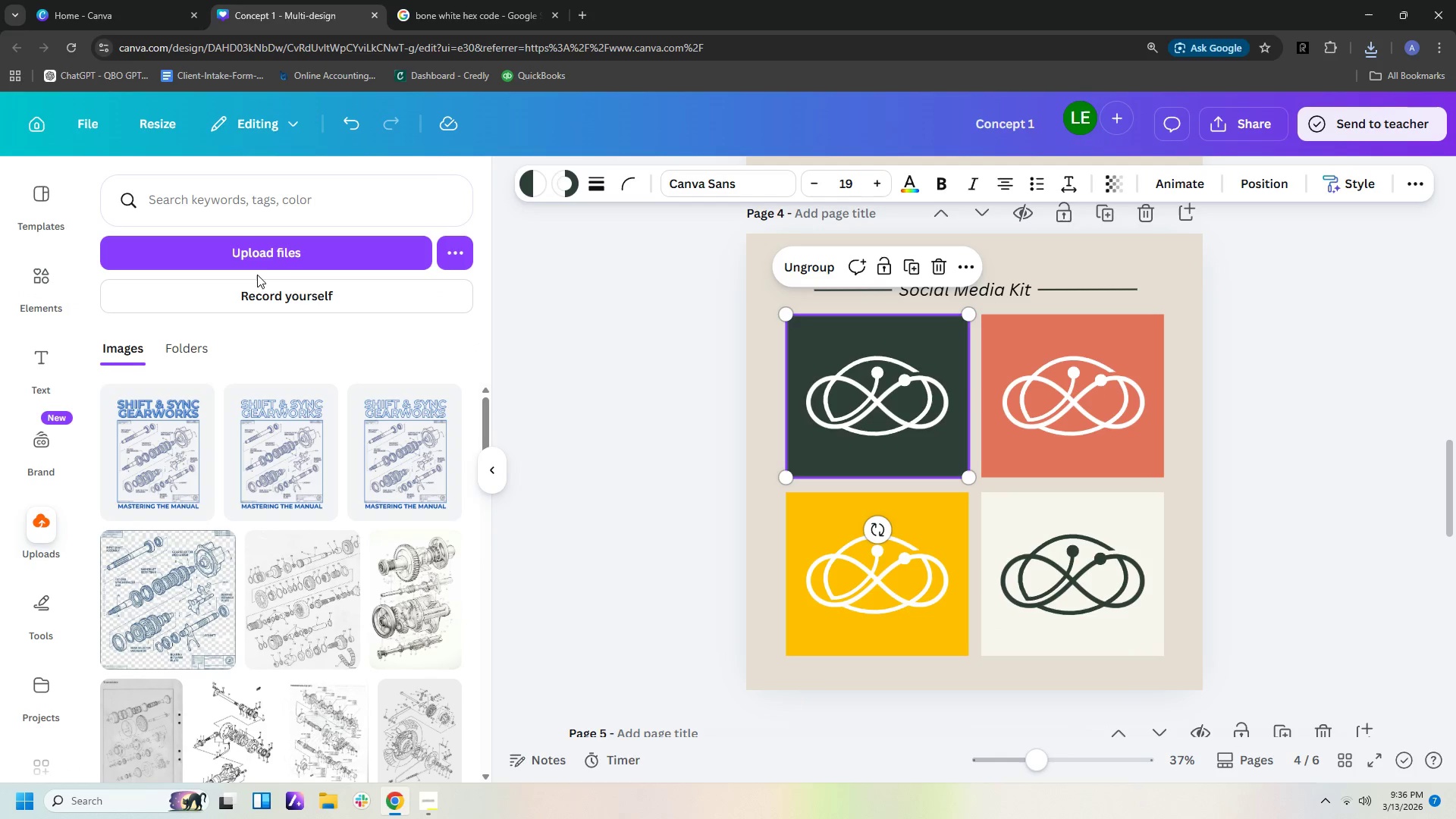 
left_click([259, 268])
 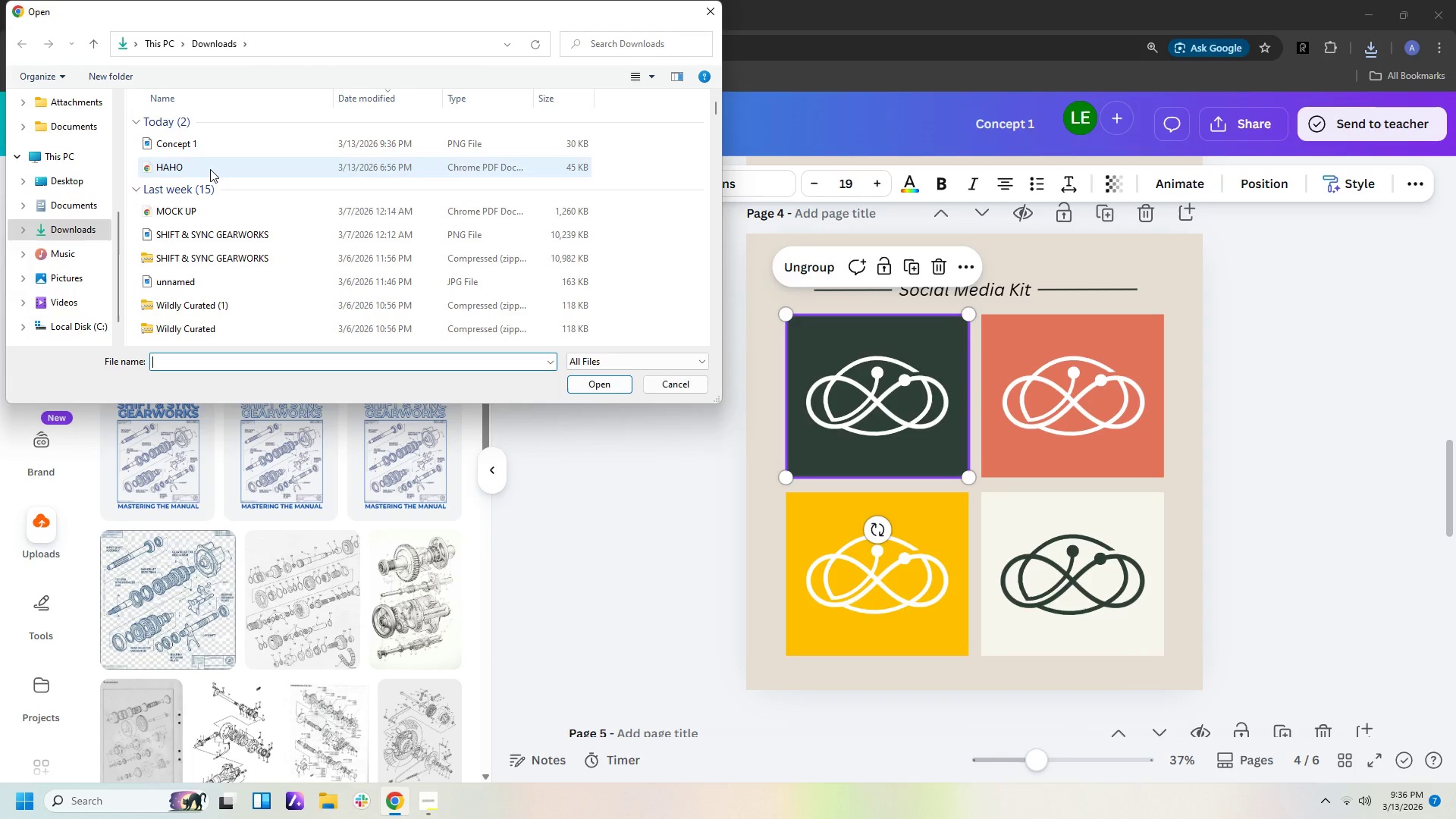 
double_click([213, 137])
 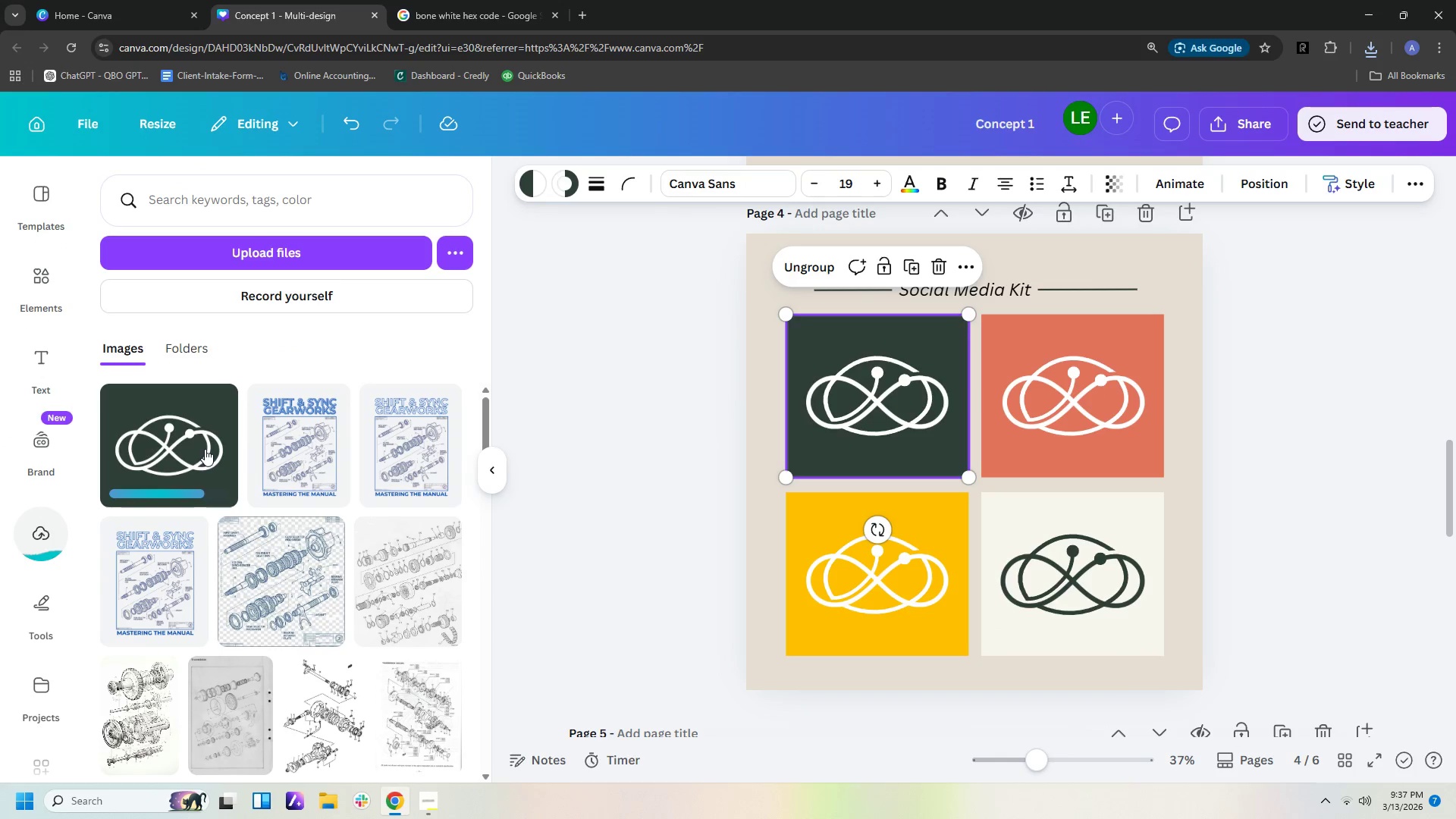 
scroll: coordinate [655, 457], scroll_direction: down, amount: 13.0
 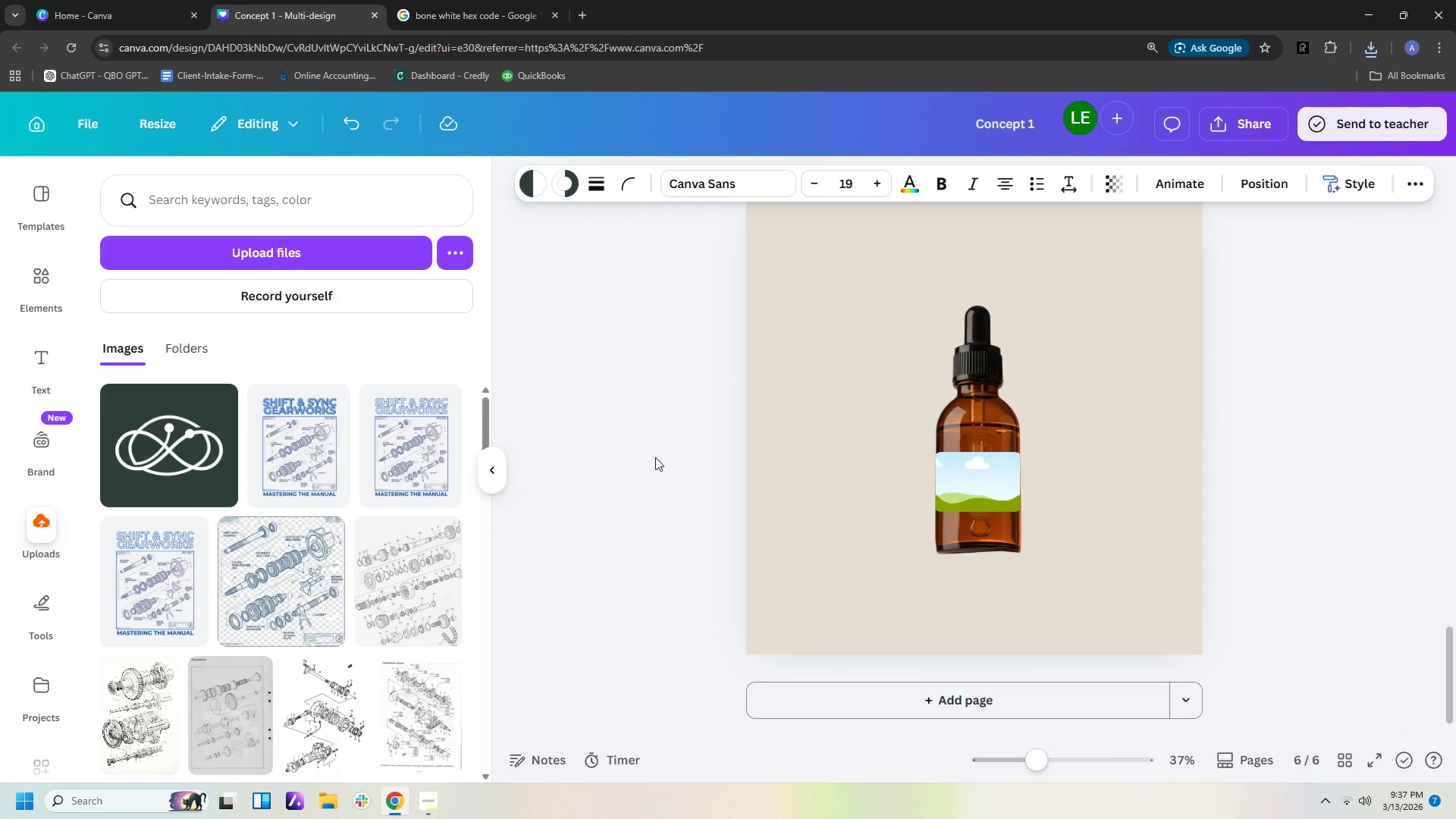 
scroll: coordinate [655, 457], scroll_direction: up, amount: 1.0
 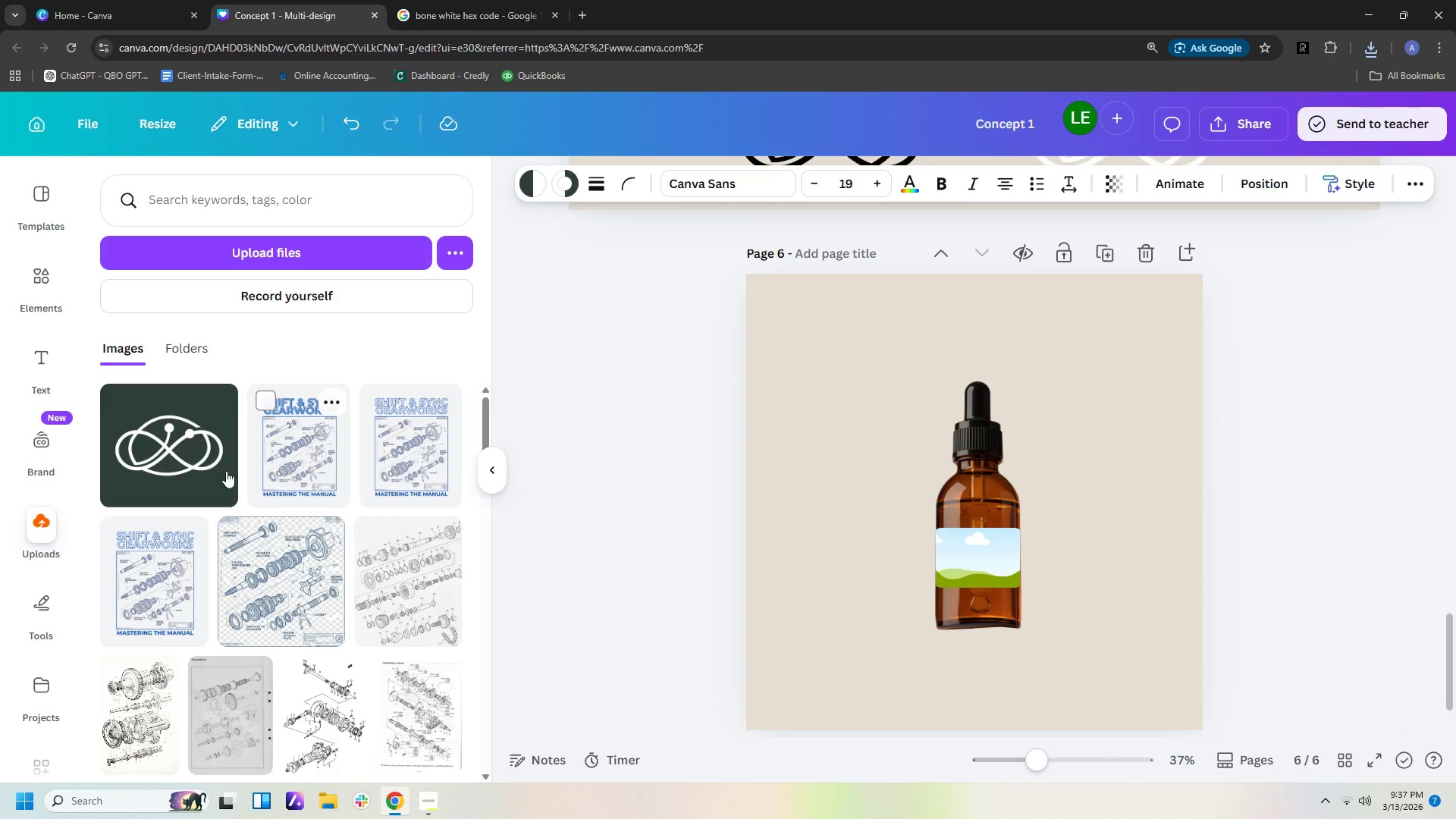 
left_click([206, 467])
 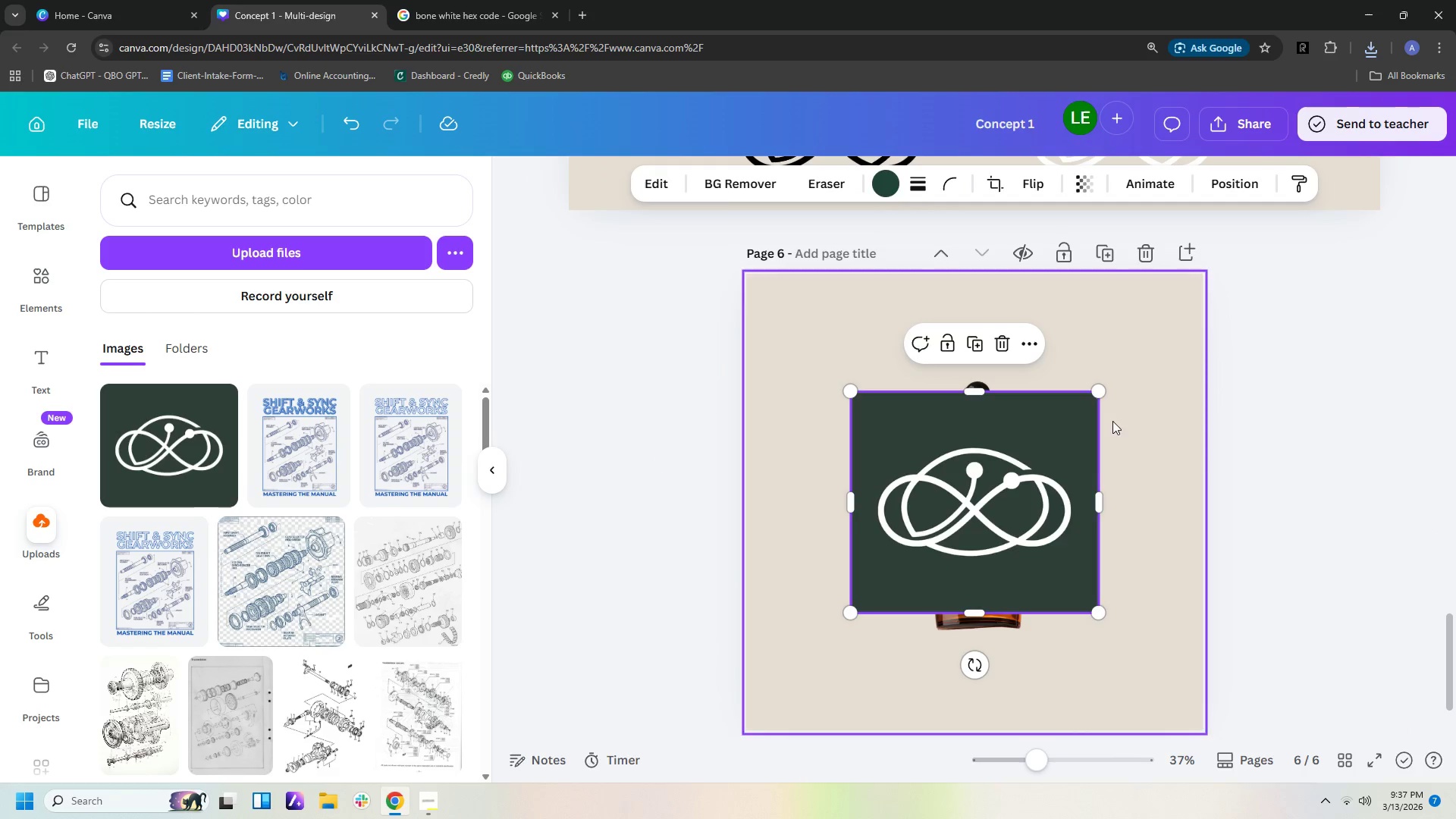 
left_click_drag(start_coordinate=[1043, 466], to_coordinate=[990, 548])
 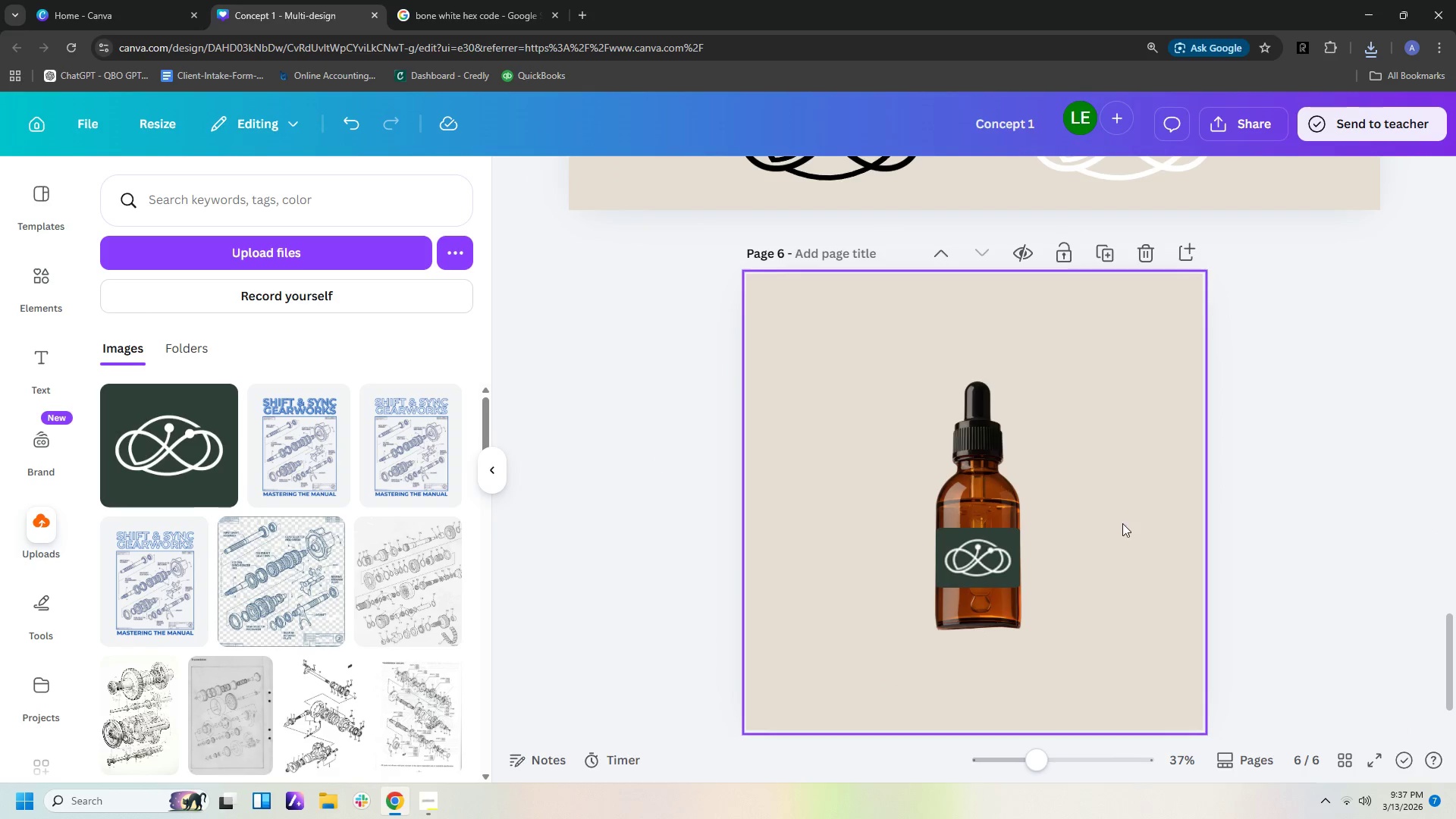 
left_click([1138, 522])
 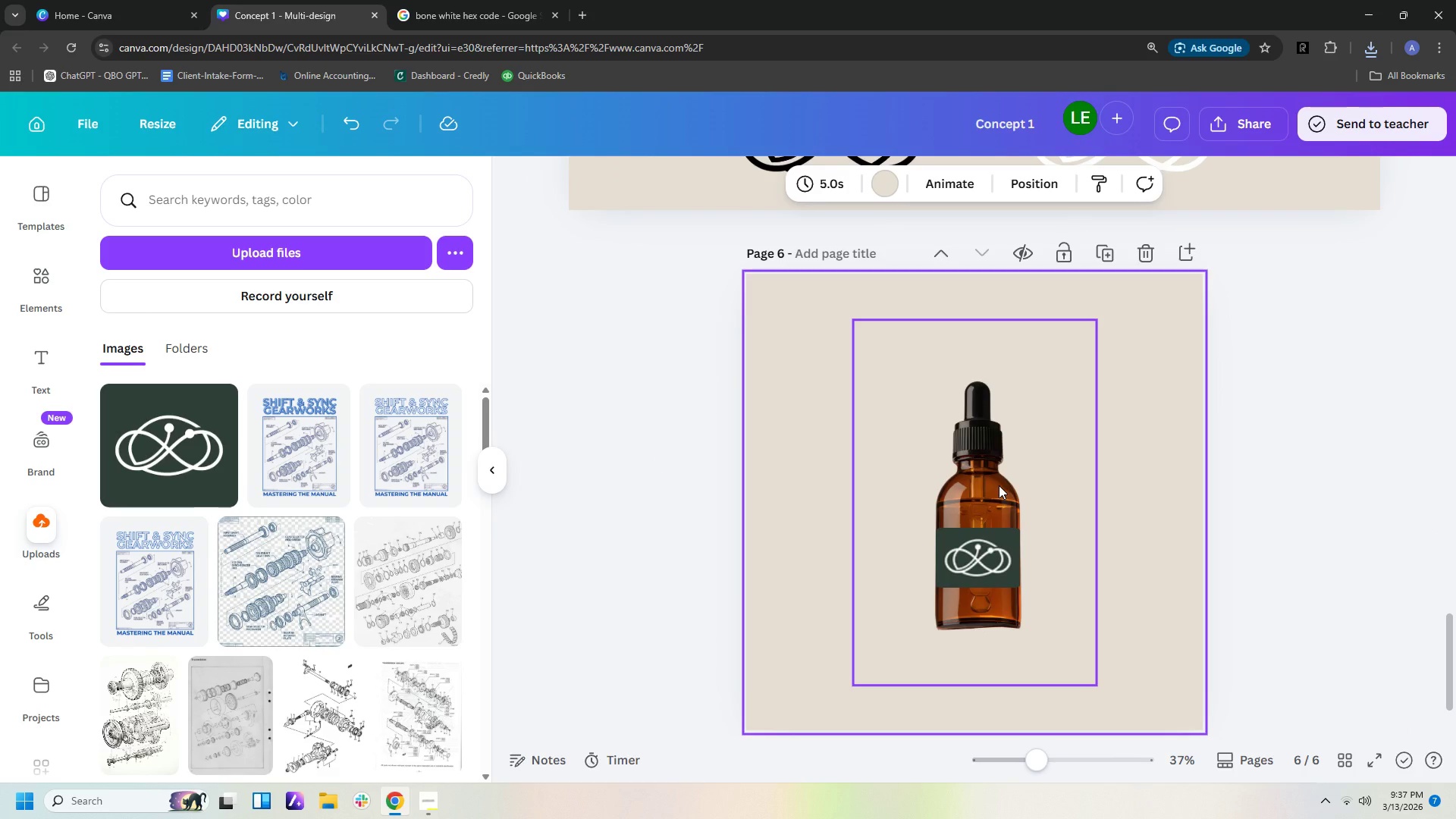 
wait(5.55)
 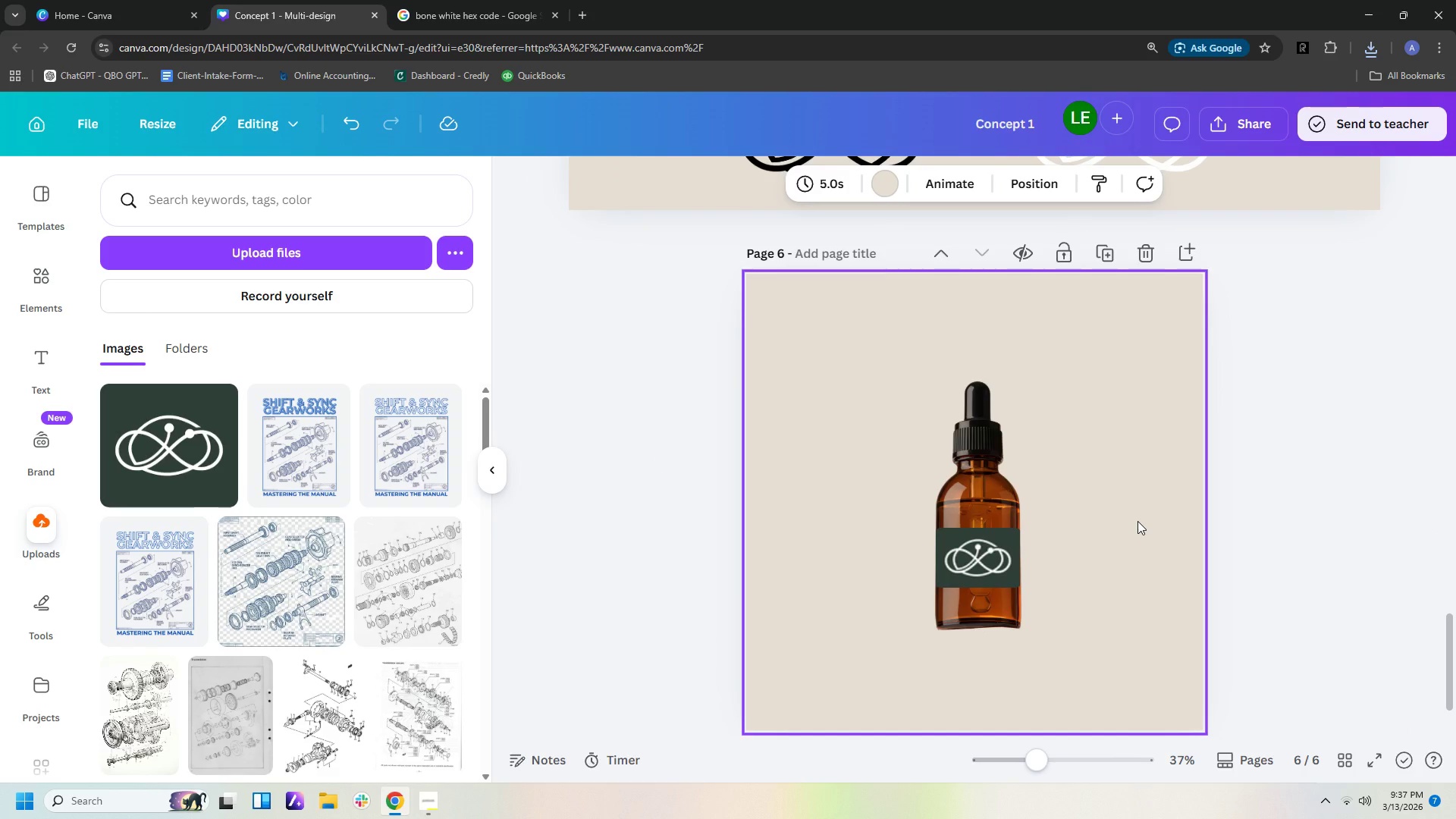 
left_click([1134, 522])
 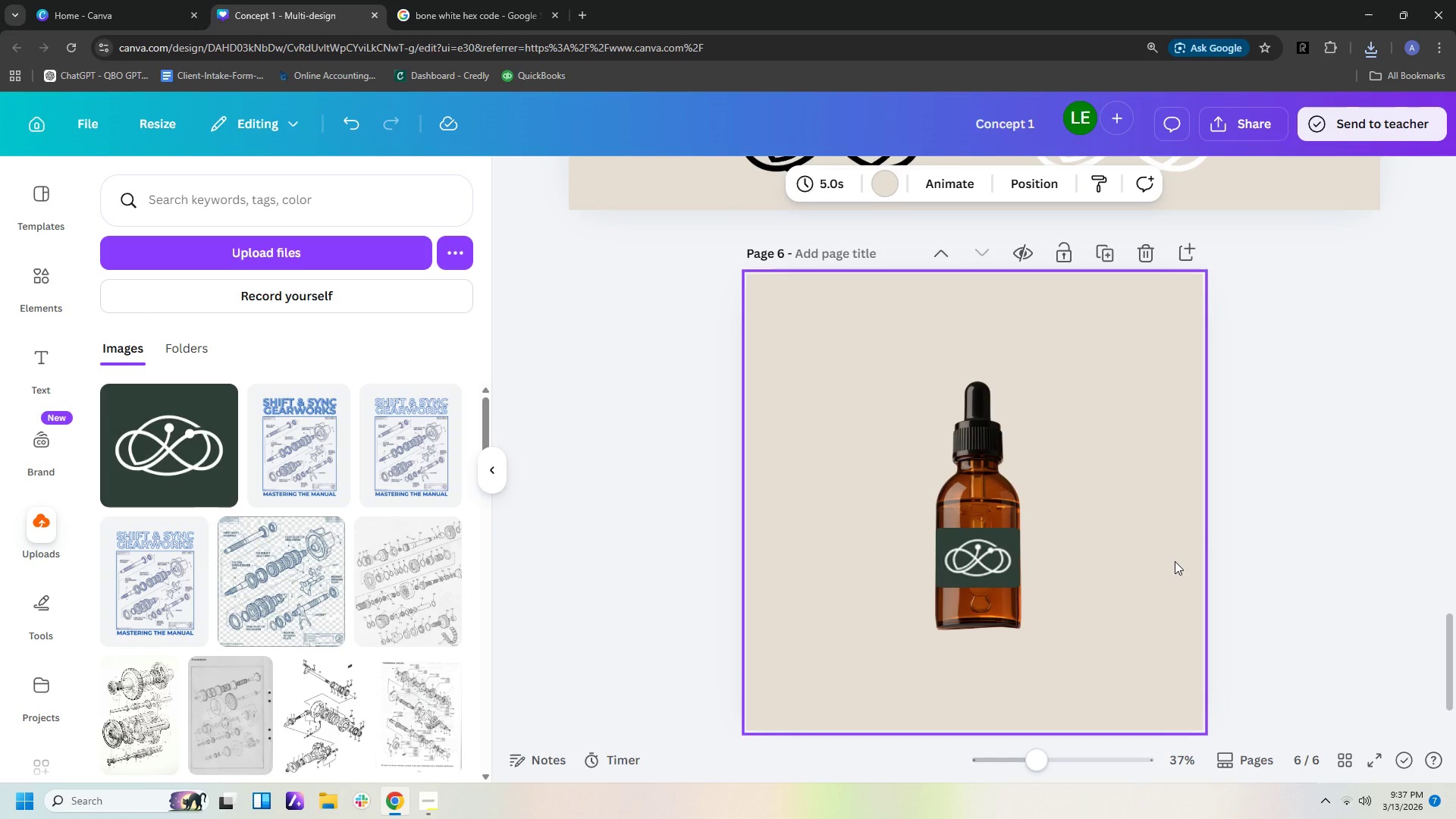 
scroll: coordinate [1175, 561], scroll_direction: down, amount: 8.0
 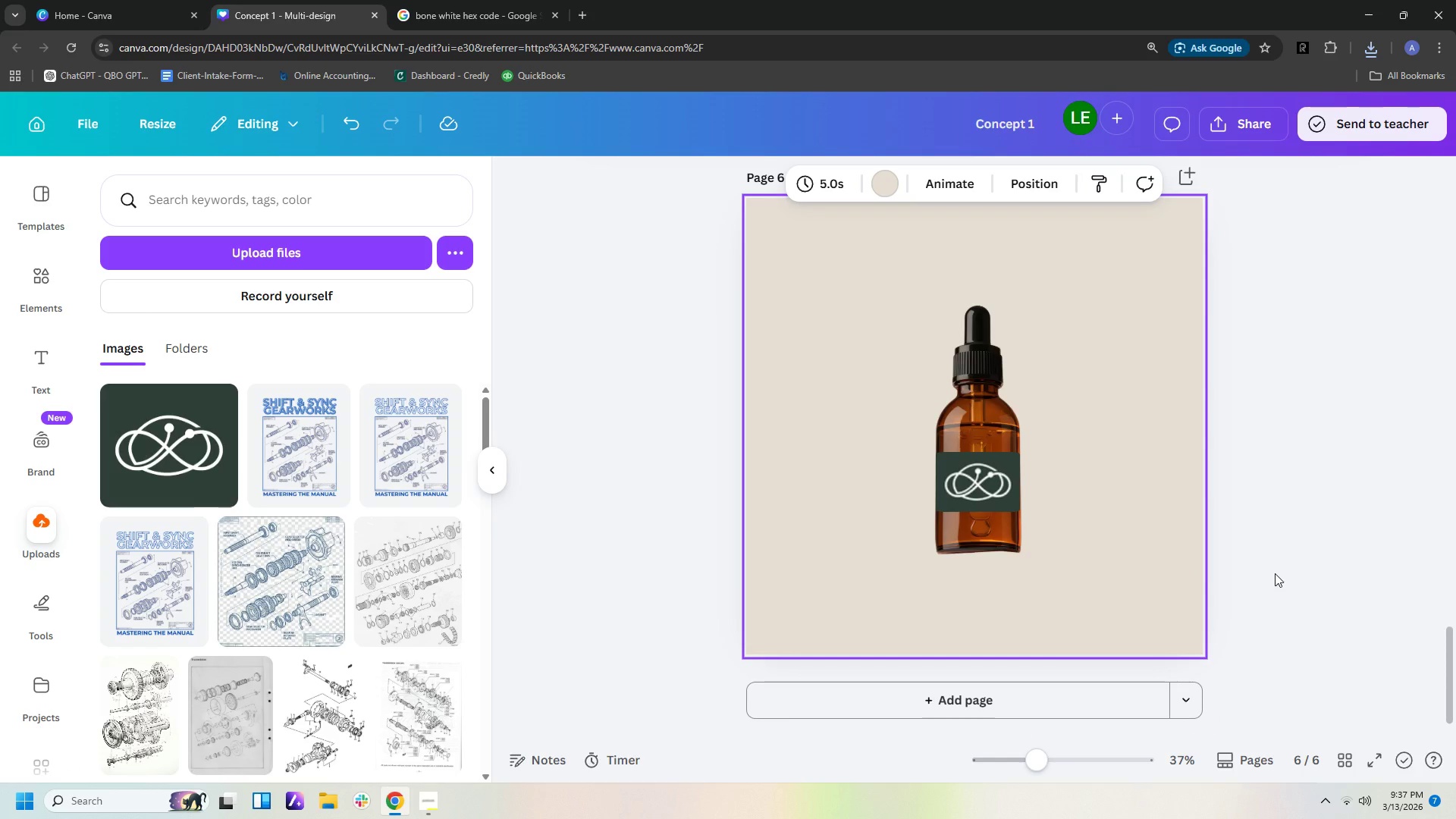 
wait(7.77)
 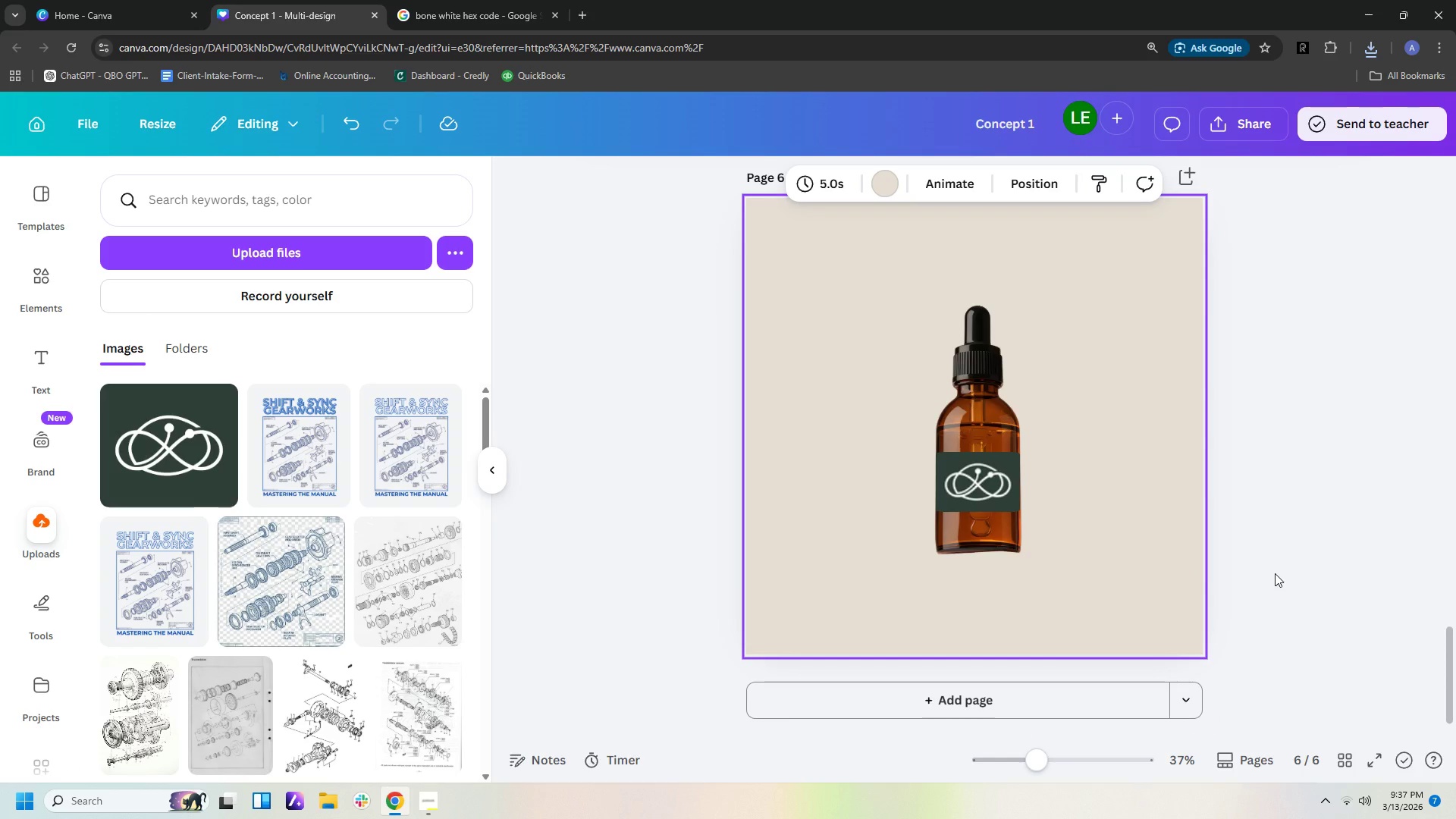 
left_click([421, 802])